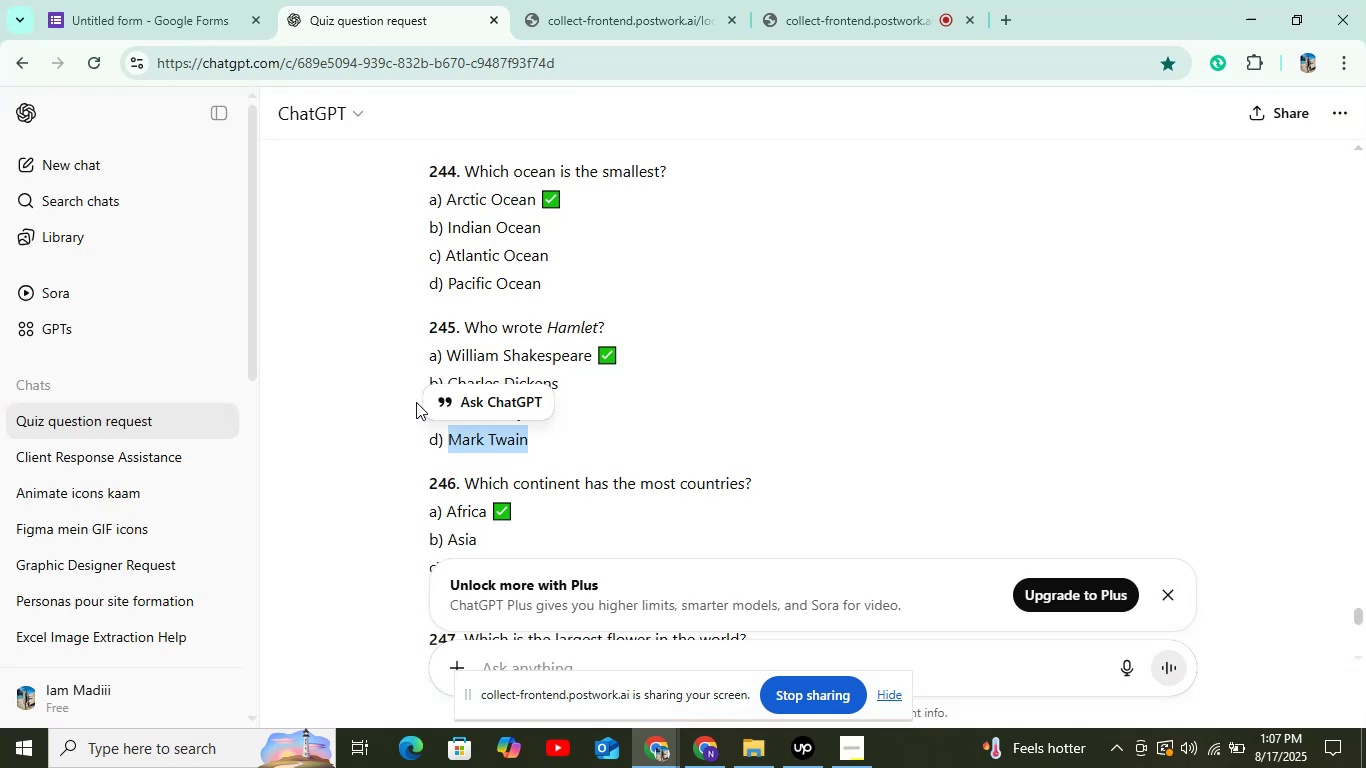 
scroll: coordinate [435, 409], scroll_direction: down, amount: 2.0
 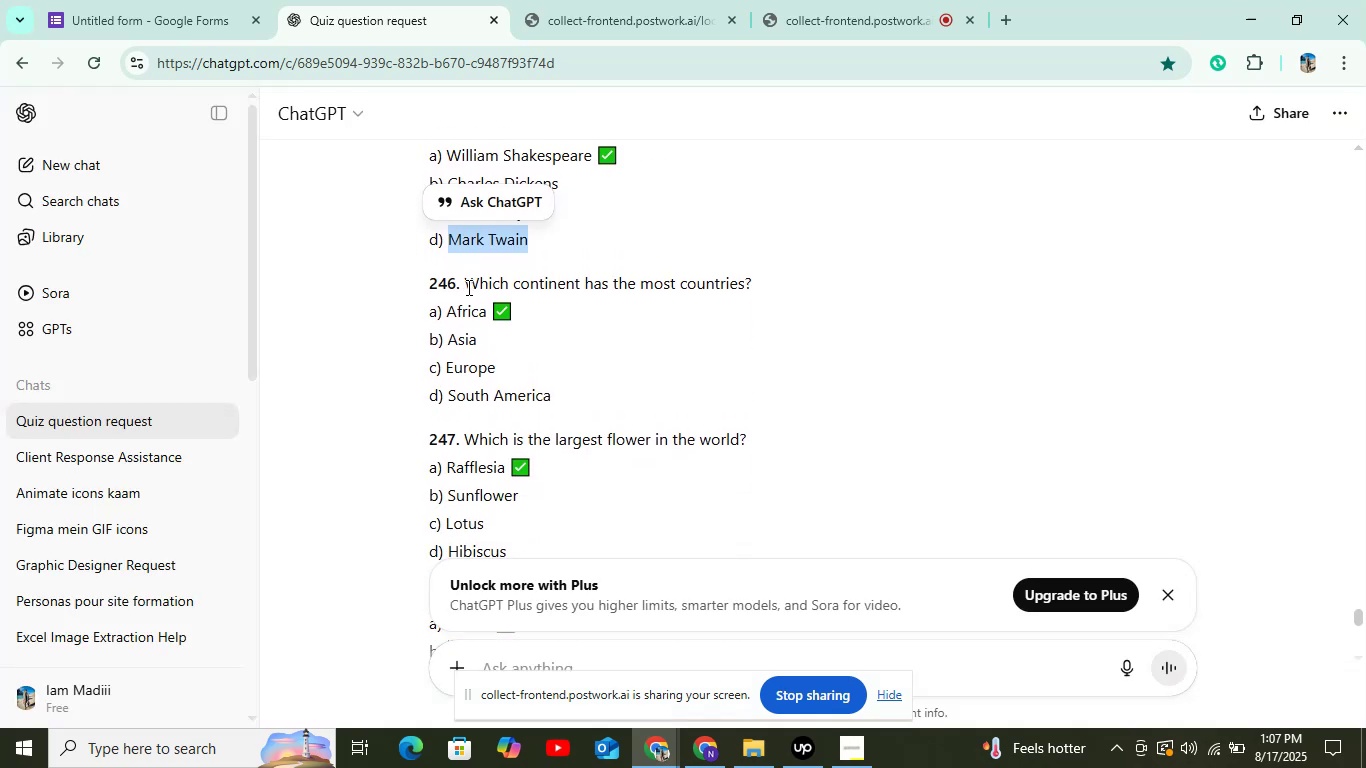 
left_click_drag(start_coordinate=[464, 279], to_coordinate=[792, 306])
 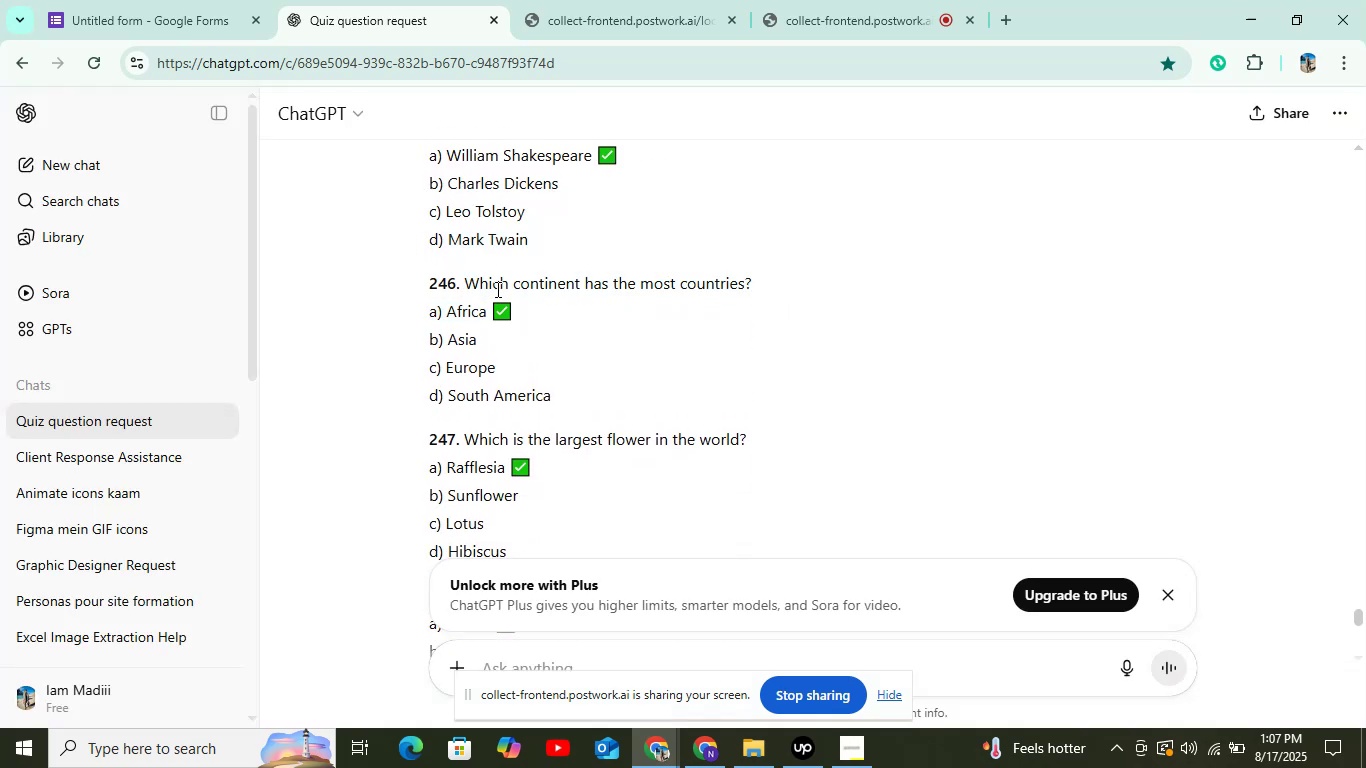 
left_click_drag(start_coordinate=[467, 286], to_coordinate=[727, 307])
 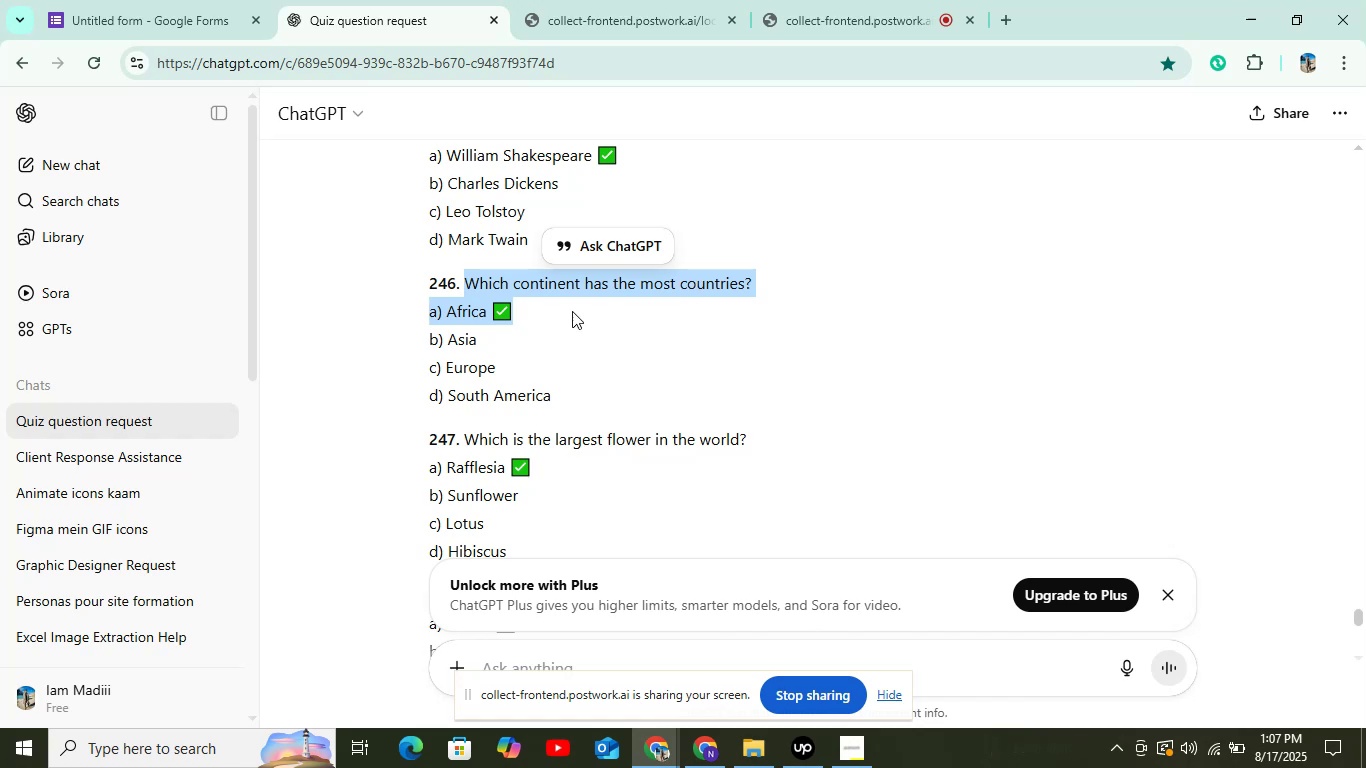 
left_click_drag(start_coordinate=[624, 349], to_coordinate=[608, 348])
 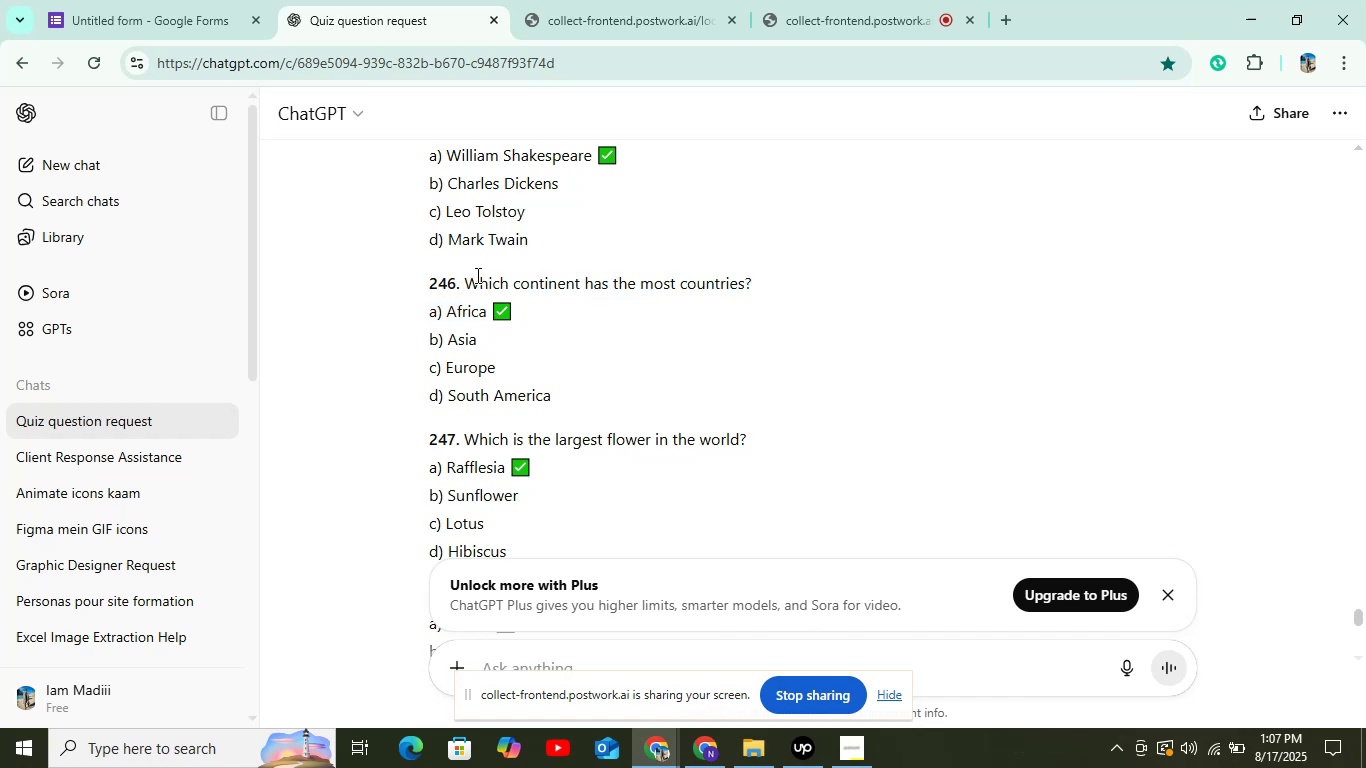 
left_click_drag(start_coordinate=[467, 277], to_coordinate=[840, 301])
 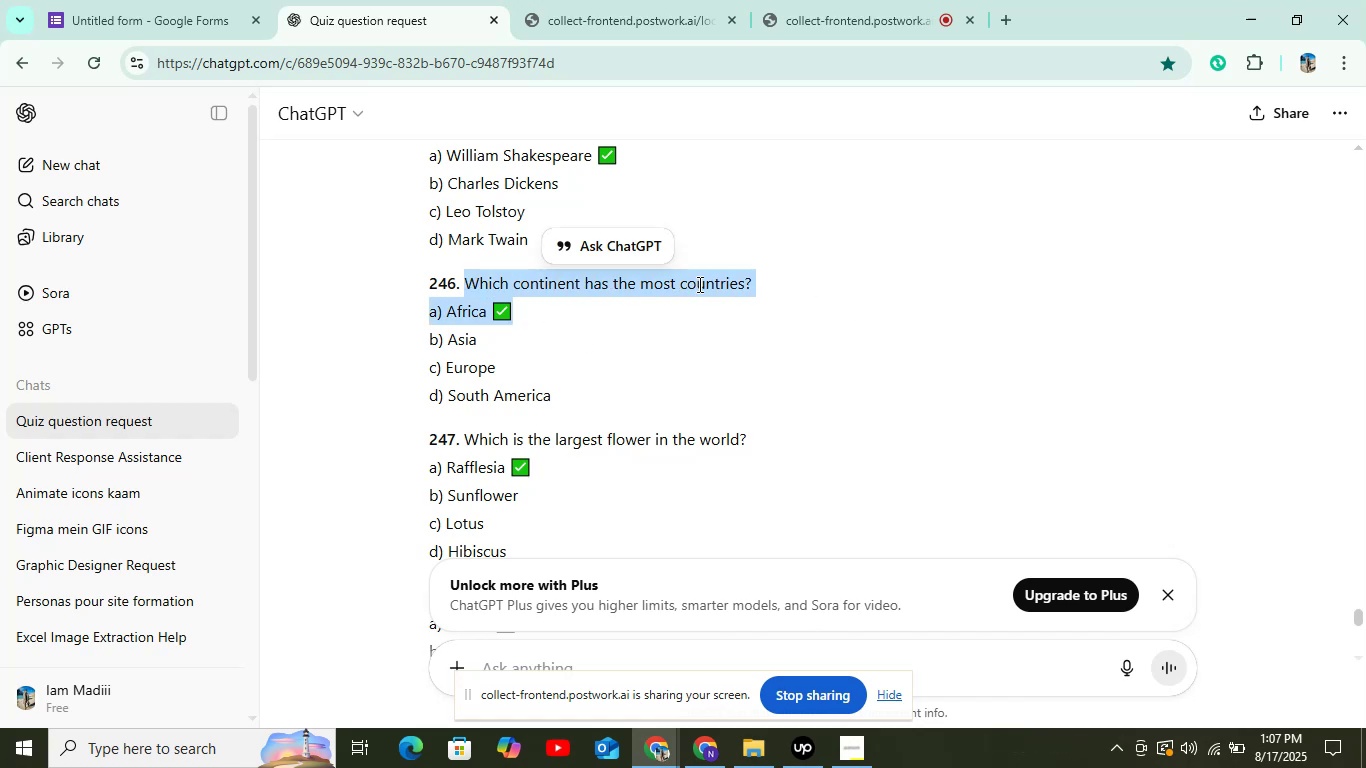 
left_click_drag(start_coordinate=[855, 294], to_coordinate=[840, 294])
 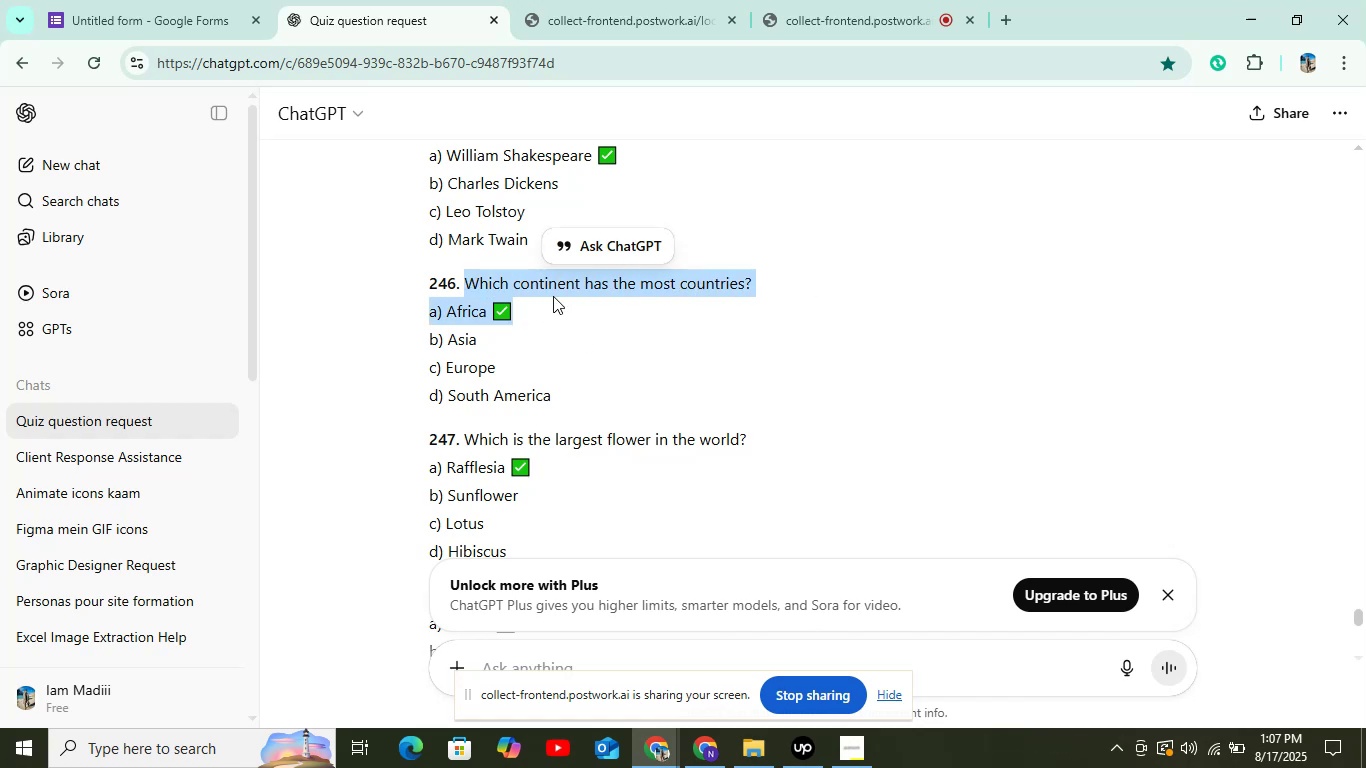 
left_click_drag(start_coordinate=[556, 386], to_coordinate=[551, 379])
 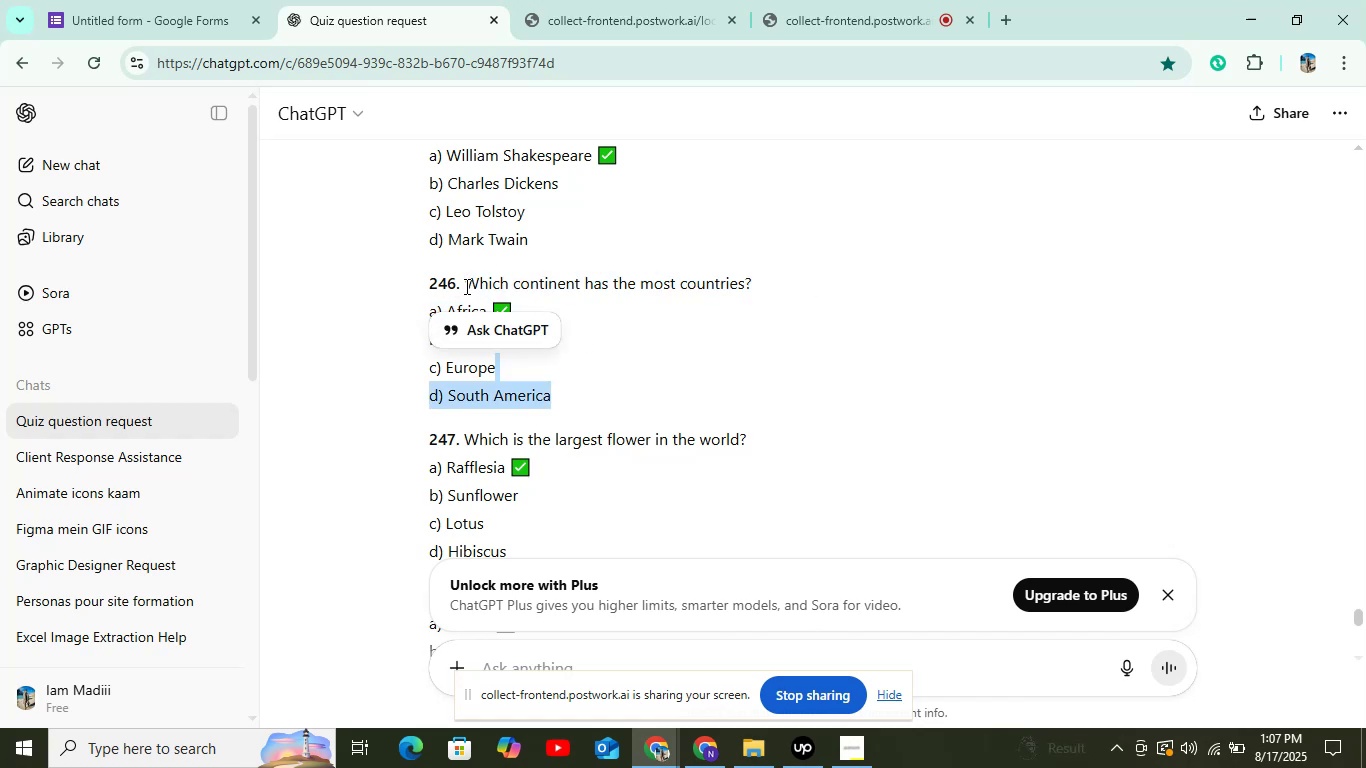 
left_click_drag(start_coordinate=[465, 286], to_coordinate=[760, 292])
 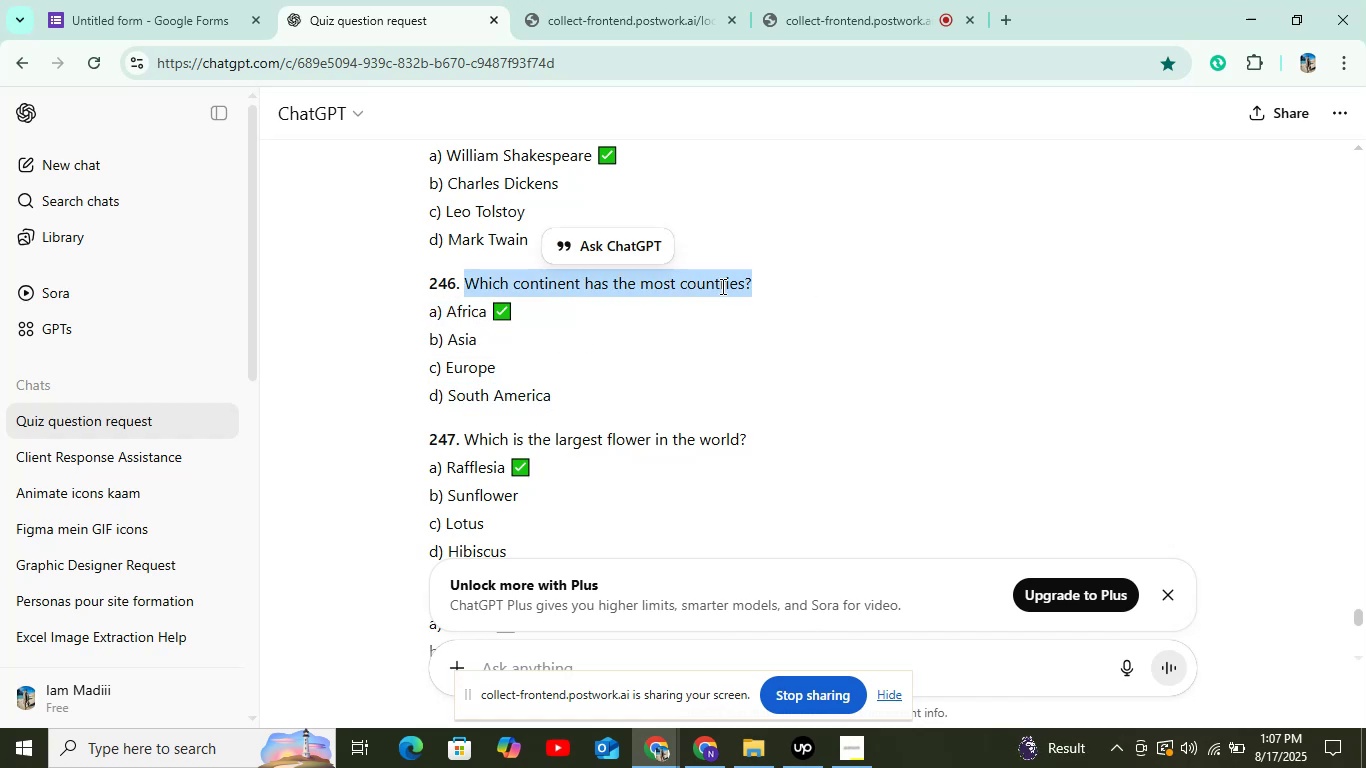 
right_click([721, 286])
 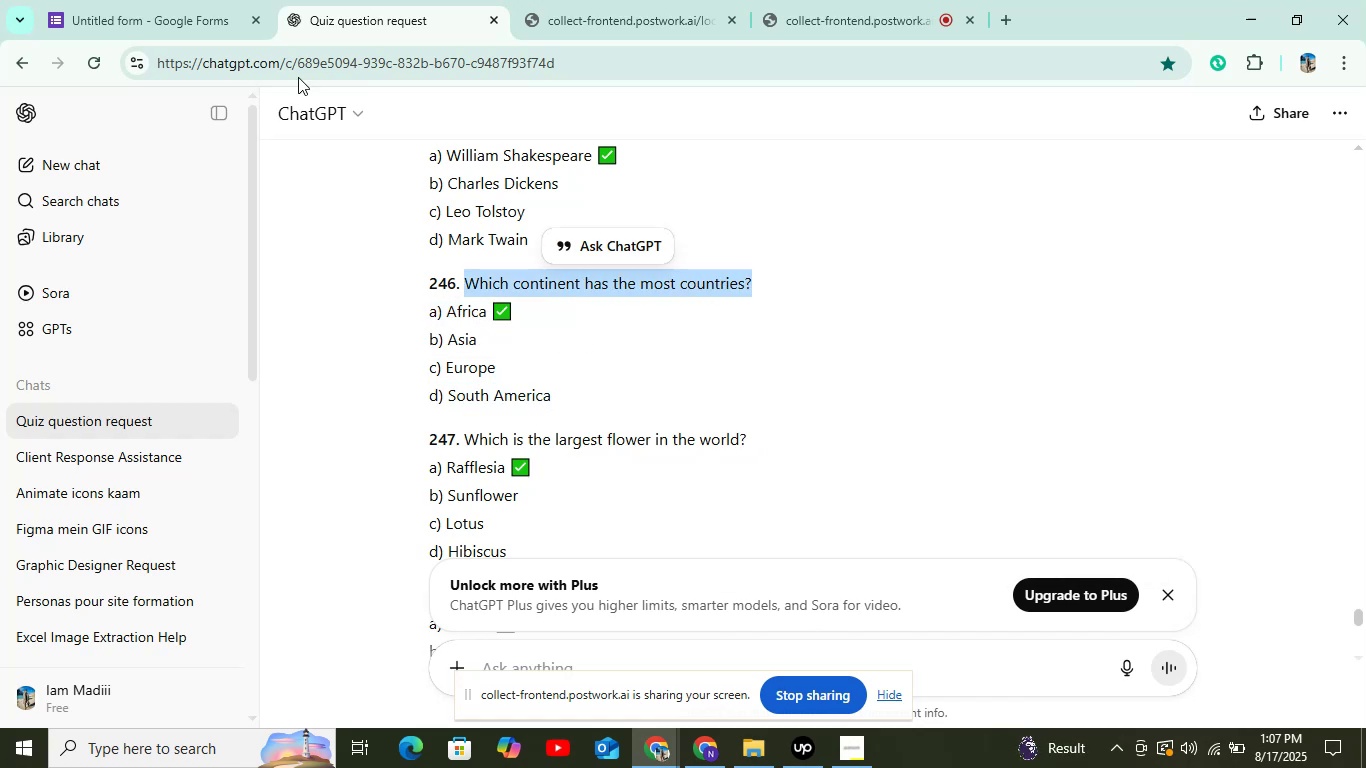 
left_click([177, 4])
 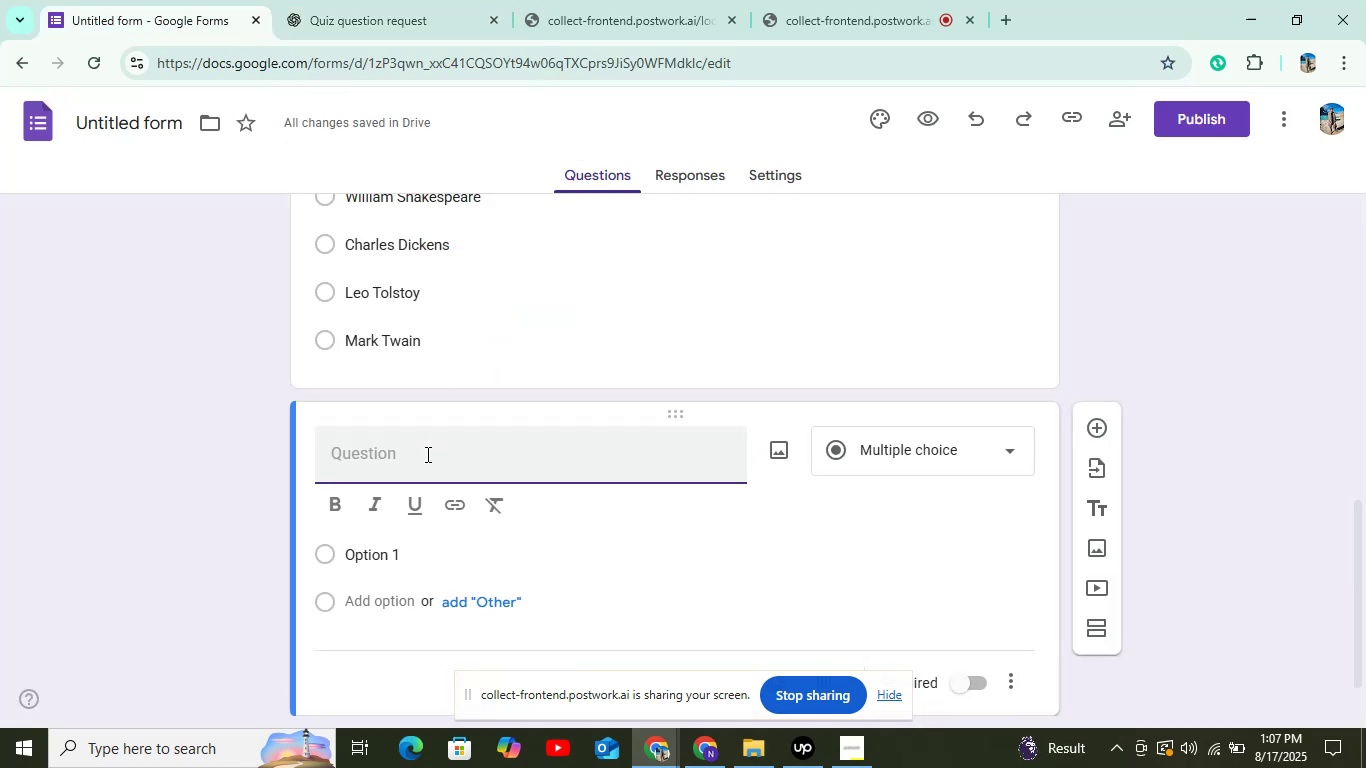 
right_click([424, 459])
 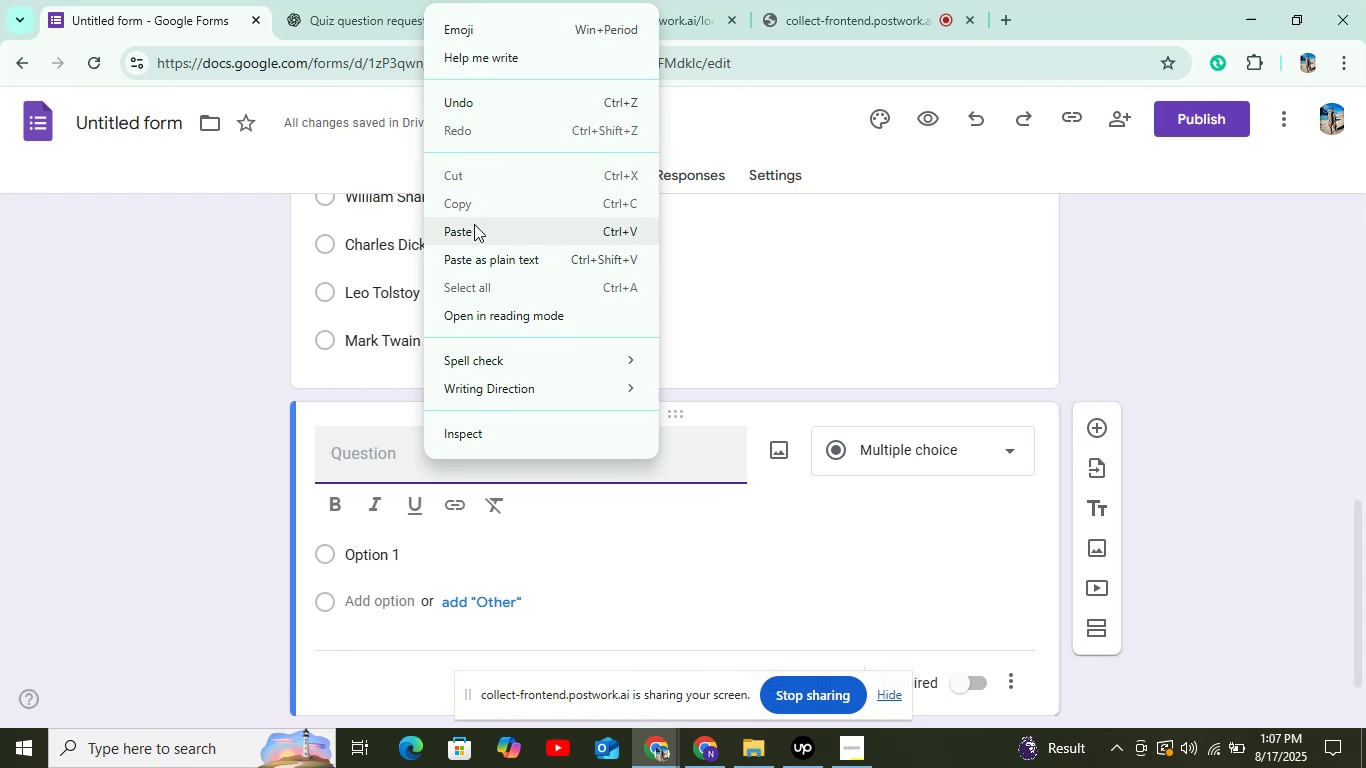 
scroll: coordinate [424, 388], scroll_direction: down, amount: 2.0
 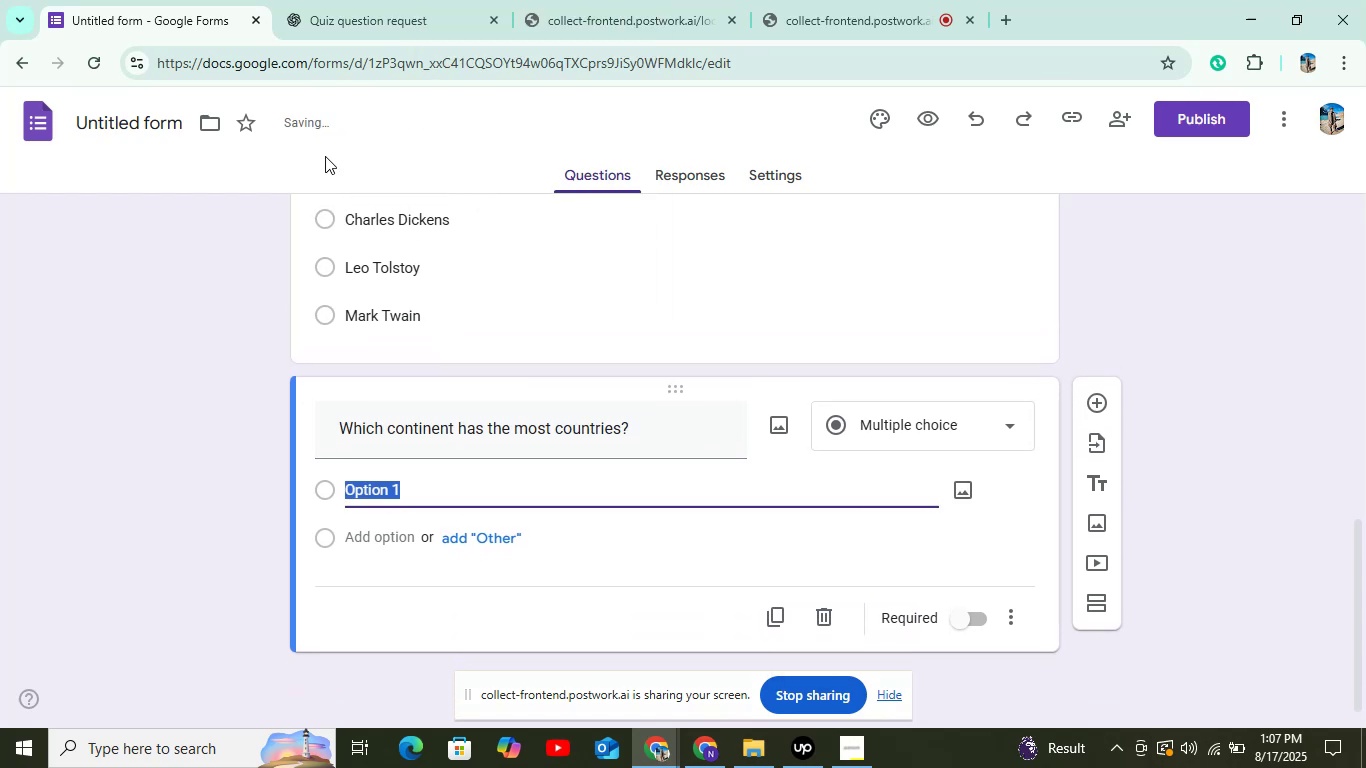 
left_click([325, 6])
 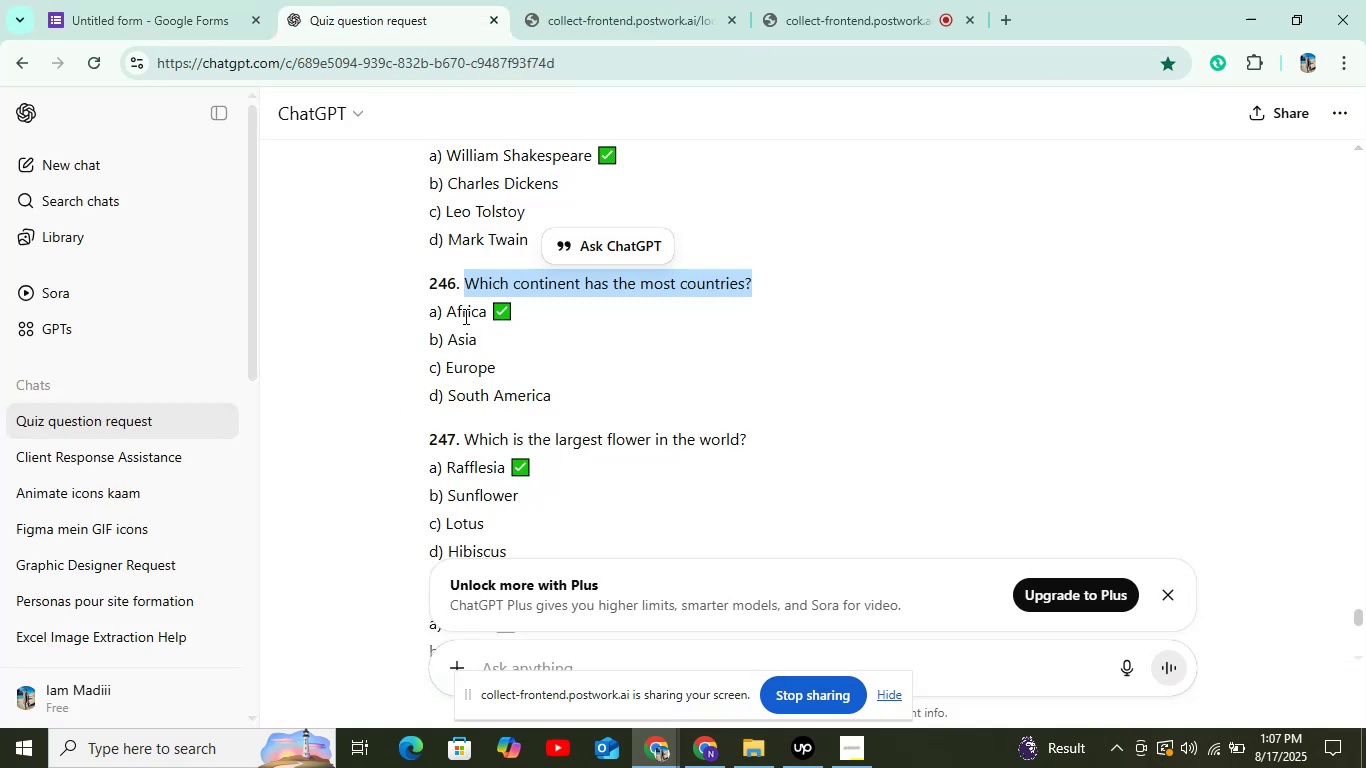 
left_click_drag(start_coordinate=[445, 316], to_coordinate=[484, 322])
 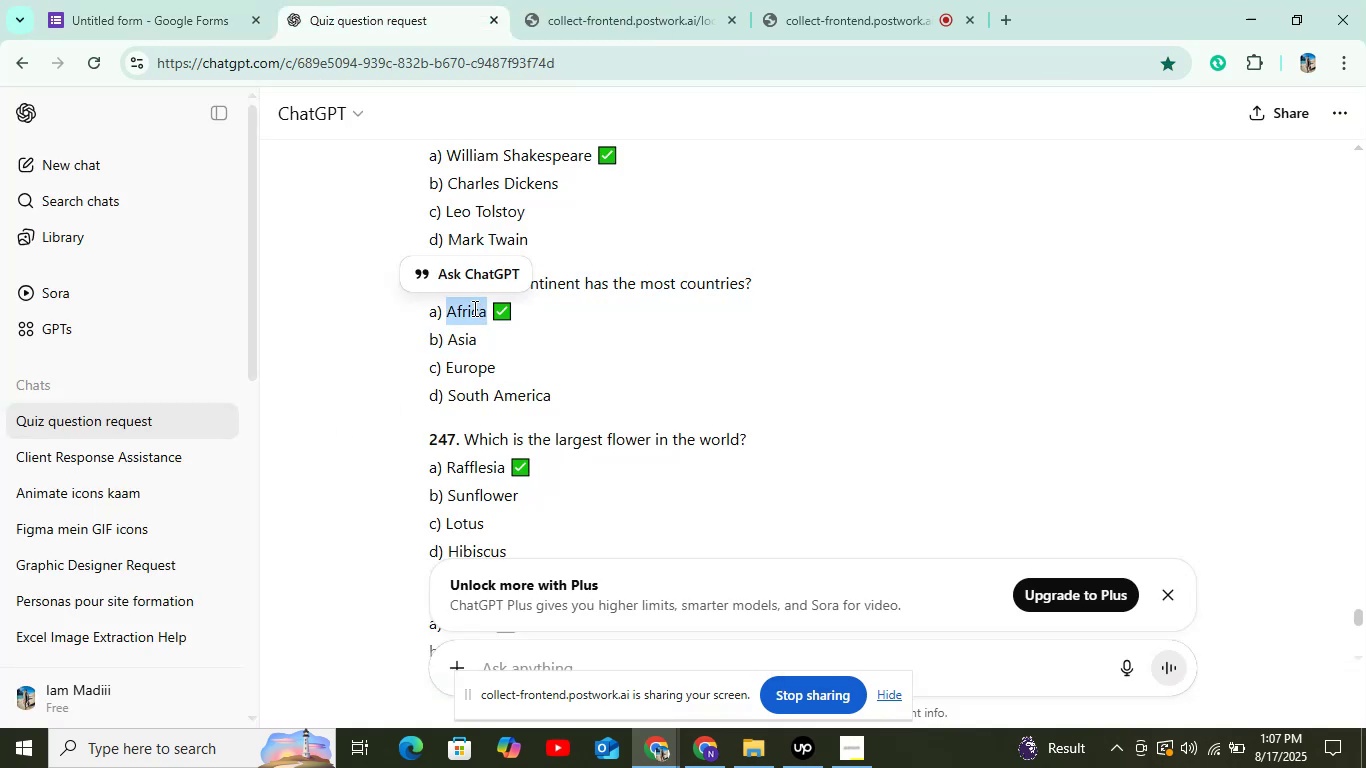 
right_click([473, 308])
 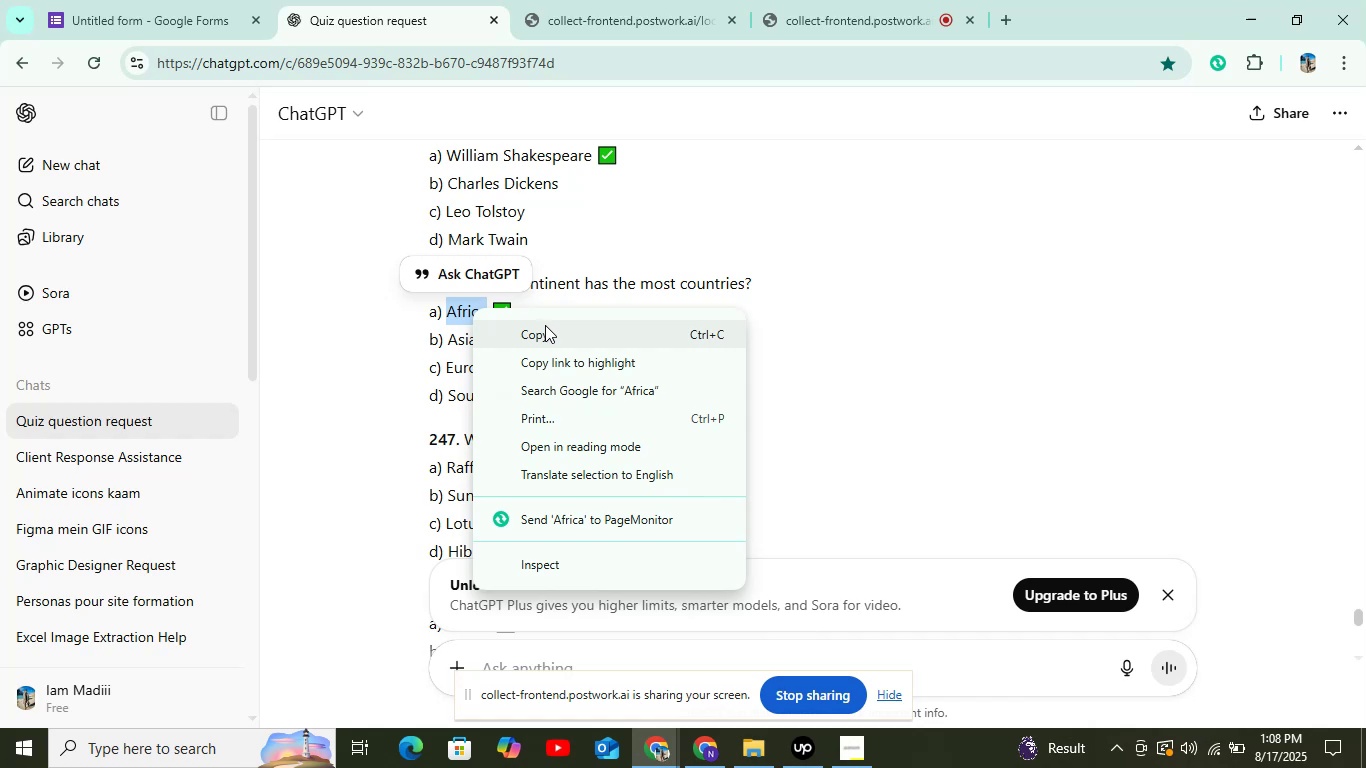 
left_click([545, 333])
 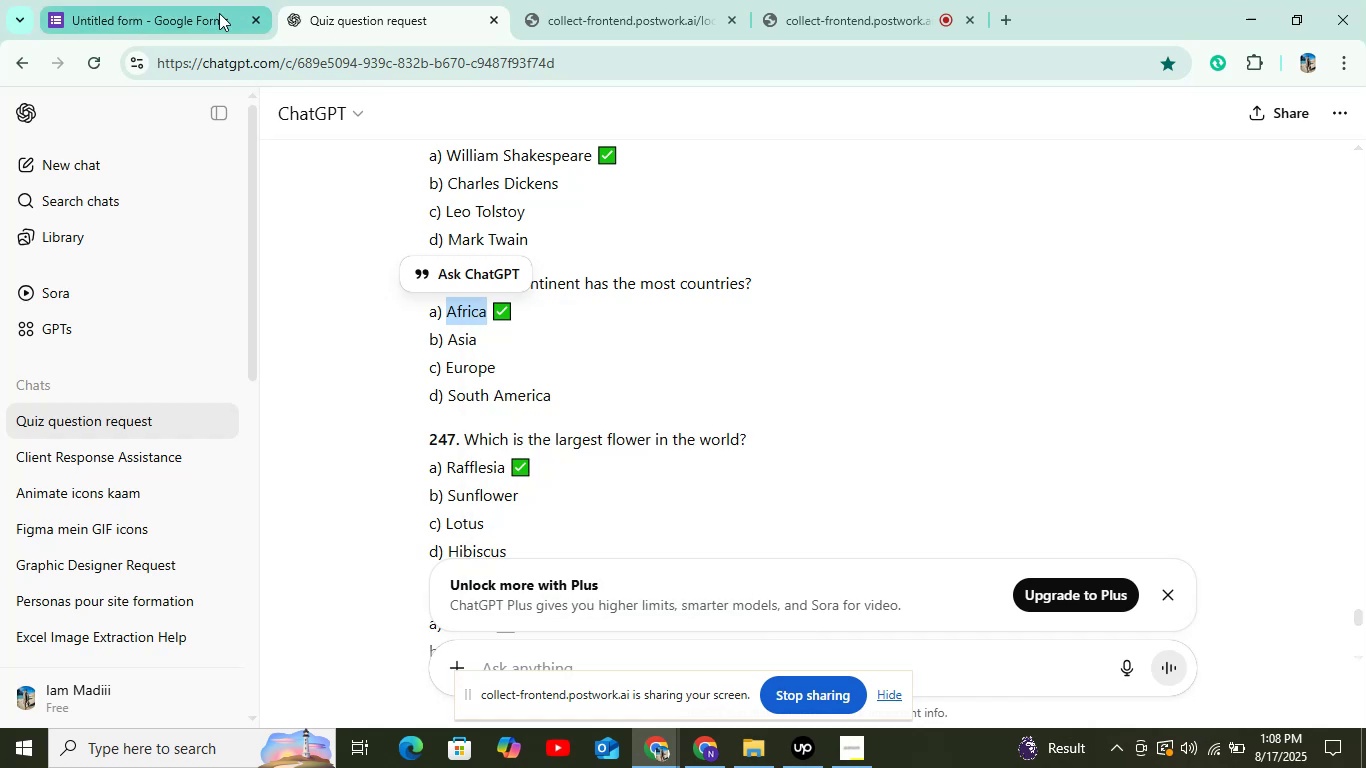 
left_click([180, 19])
 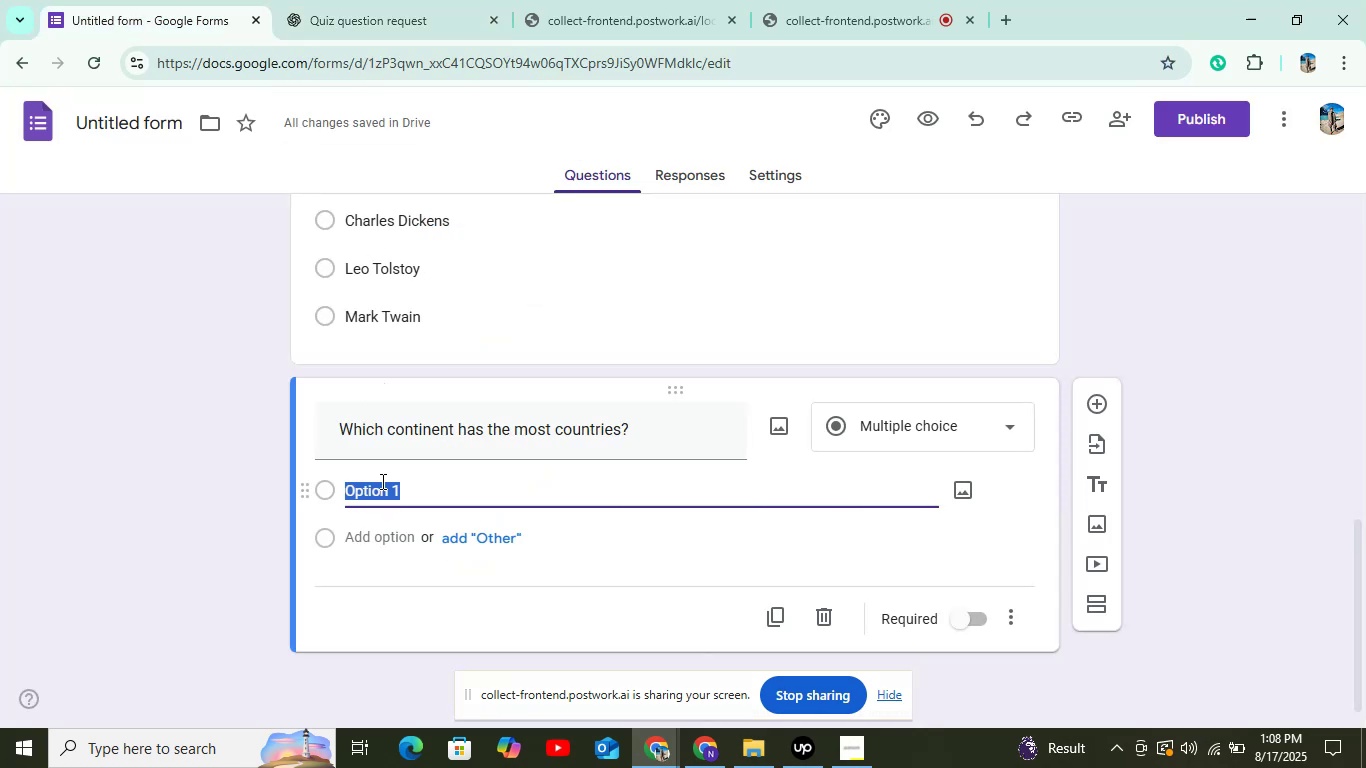 
right_click([381, 481])
 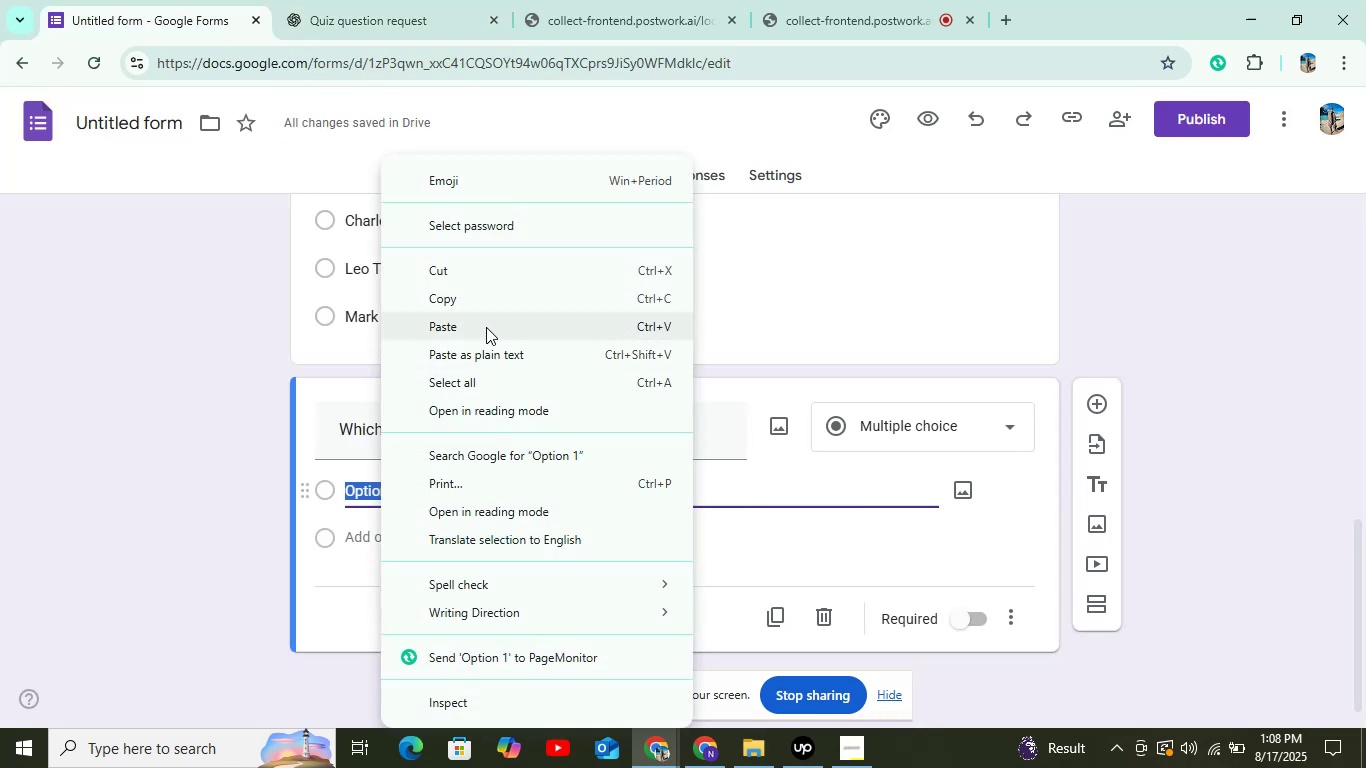 
left_click([486, 324])
 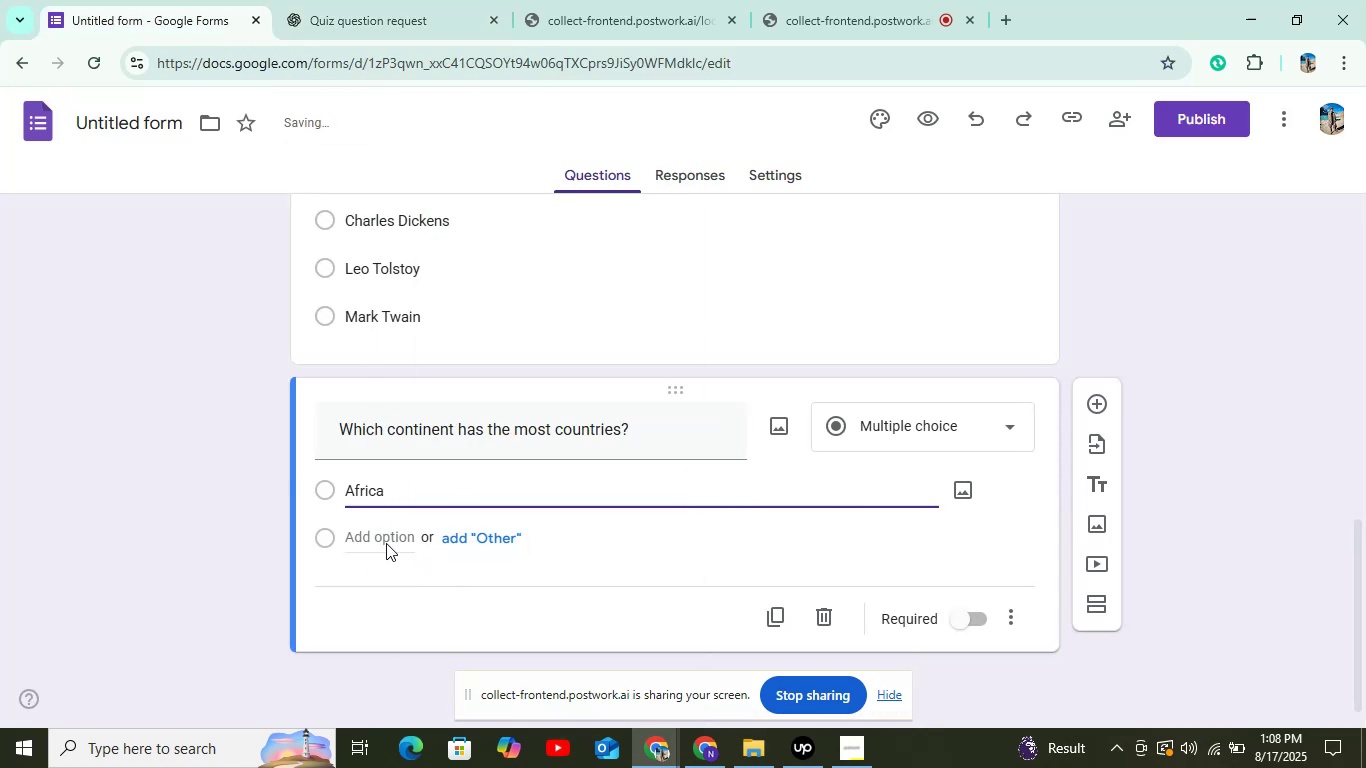 
left_click([376, 532])
 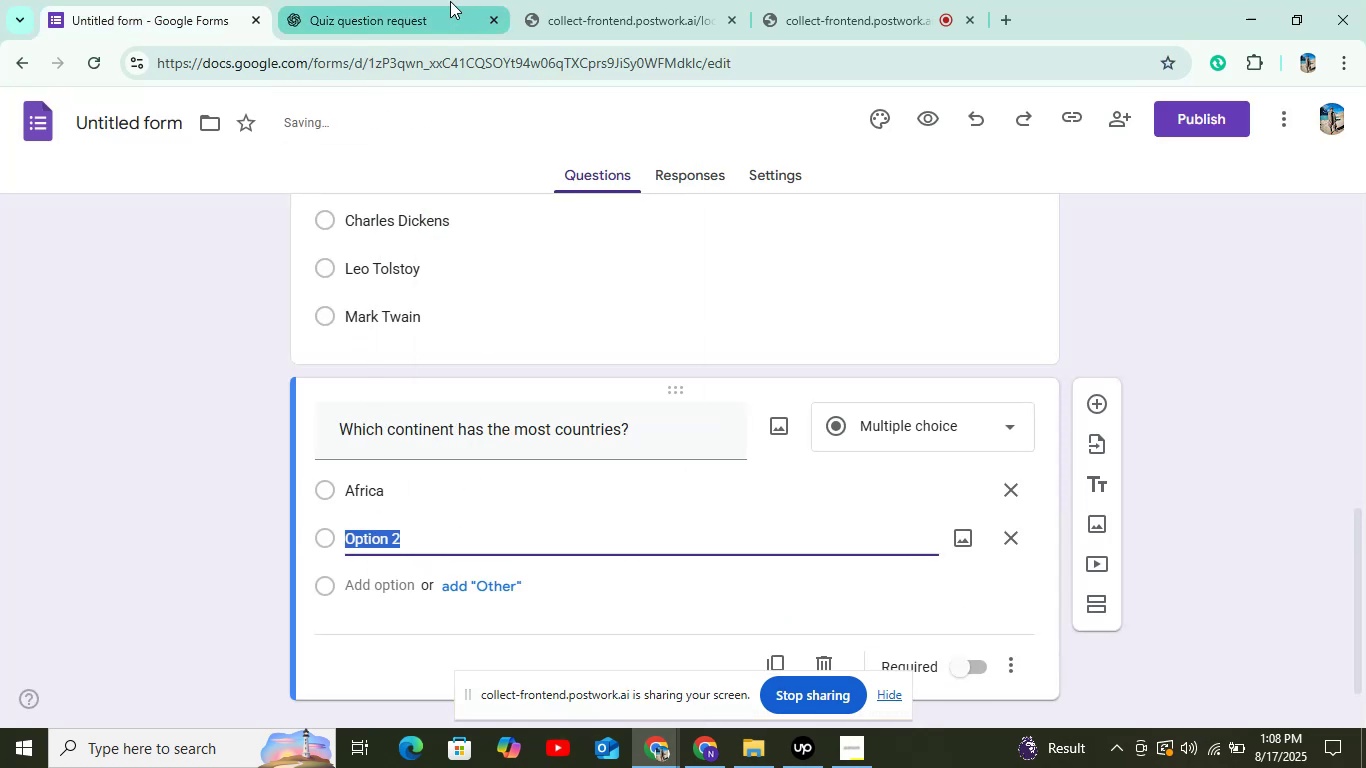 
left_click([438, 10])
 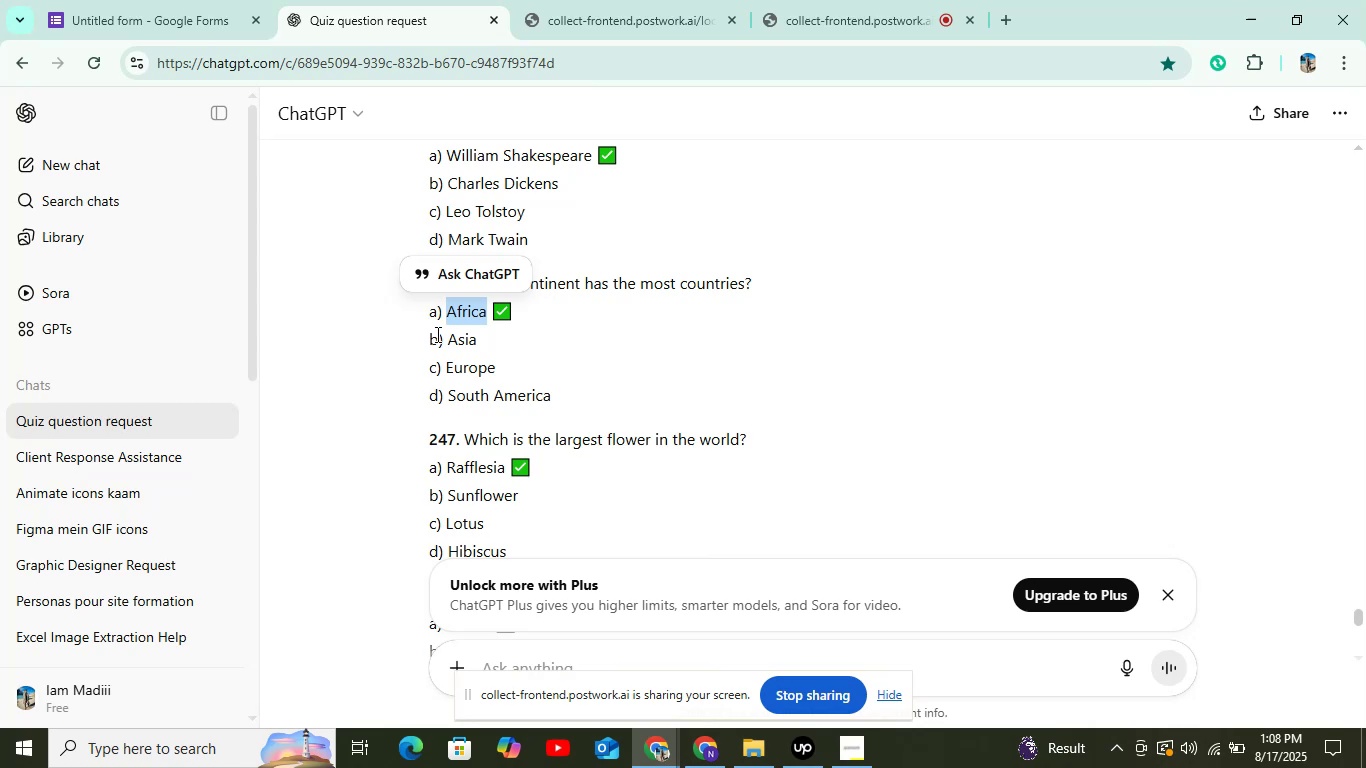 
left_click_drag(start_coordinate=[450, 337], to_coordinate=[497, 345])
 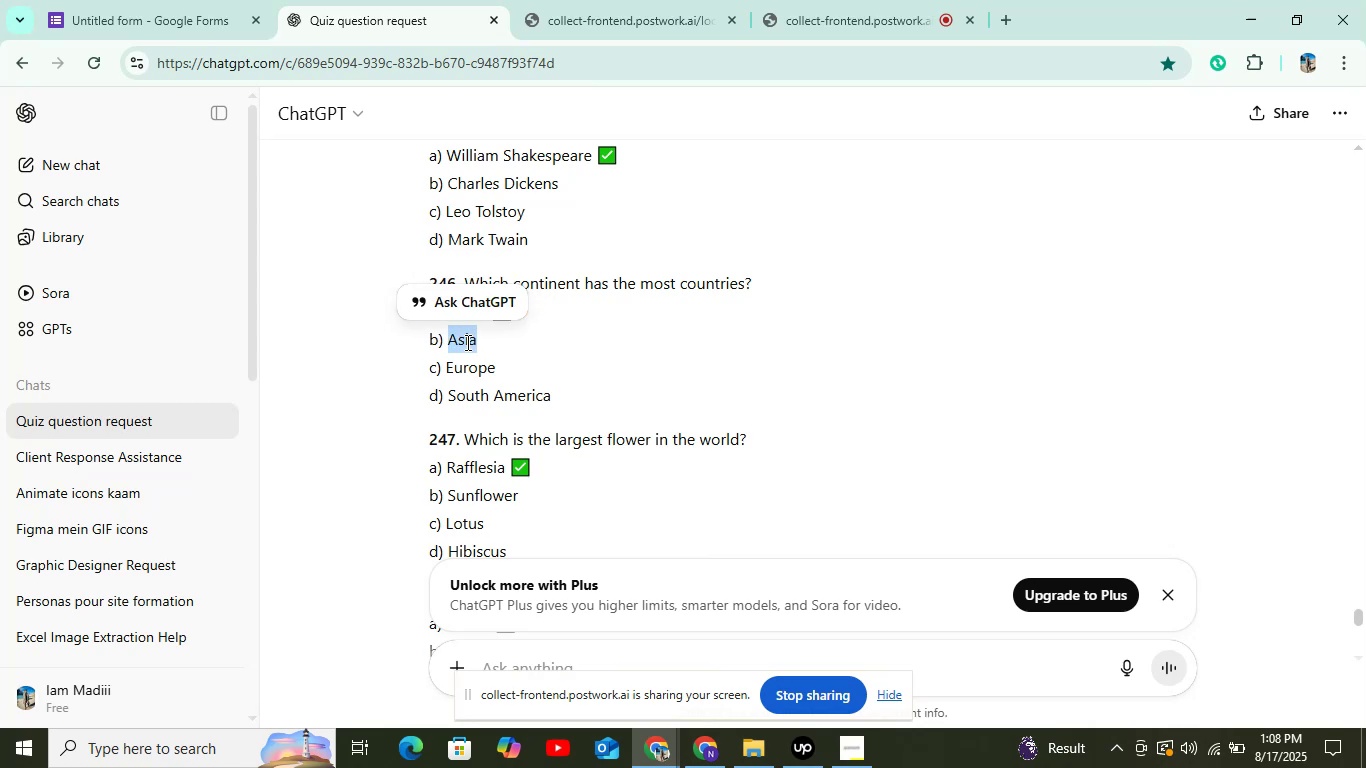 
right_click([462, 341])
 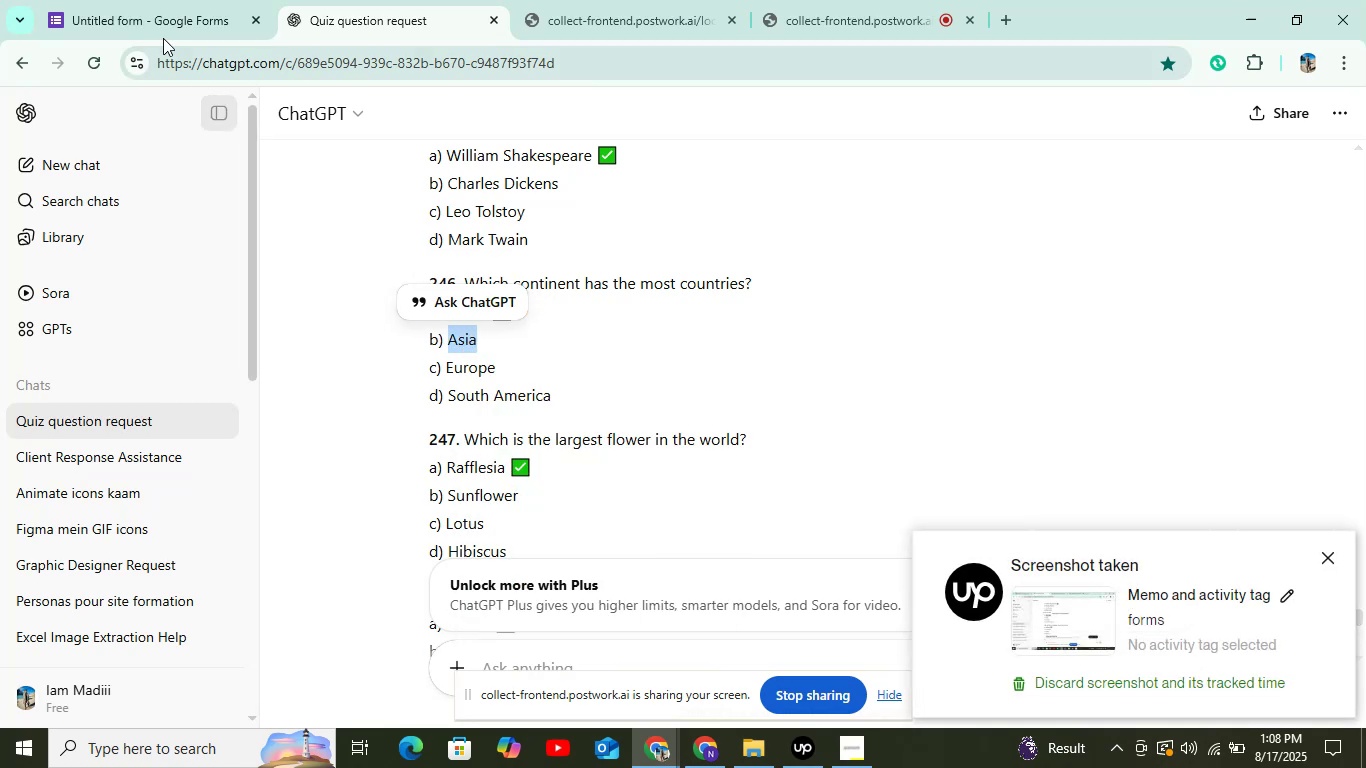 
left_click([162, 33])
 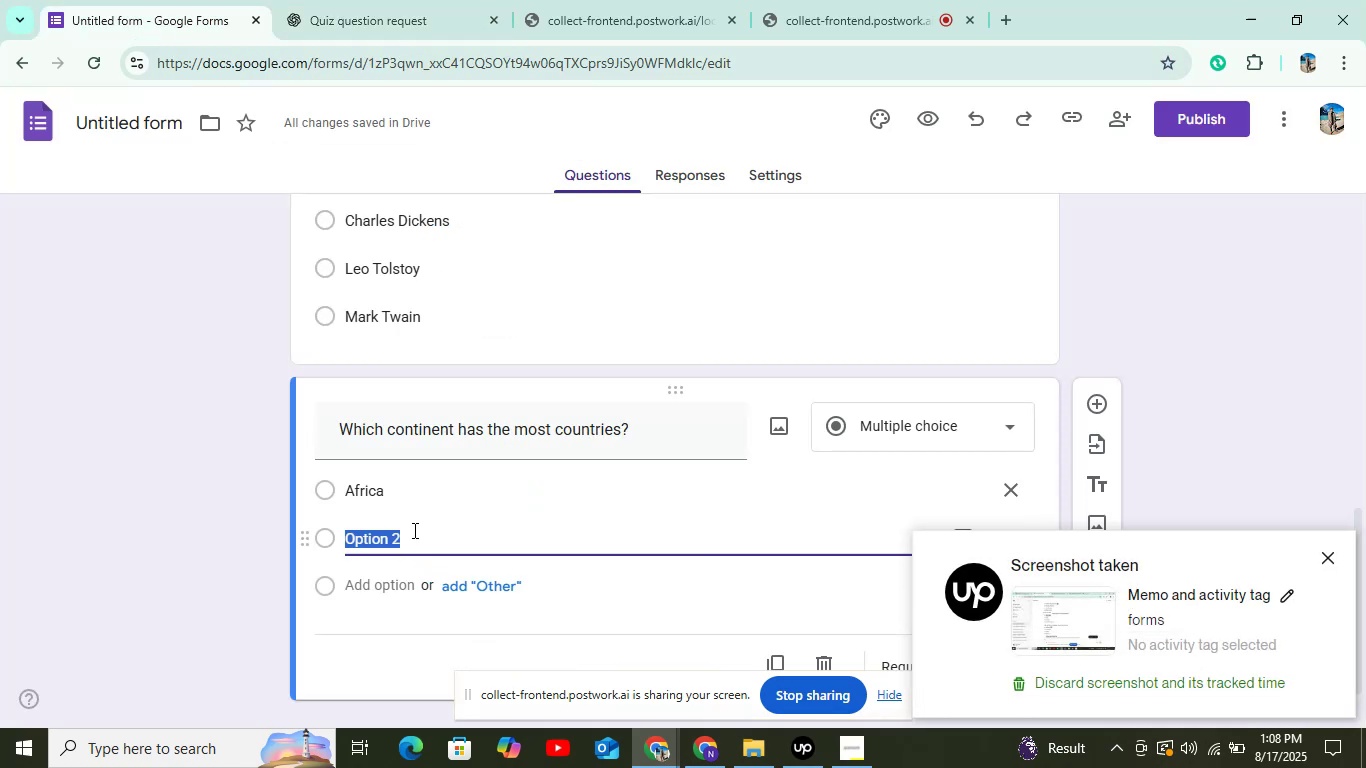 
right_click([413, 530])
 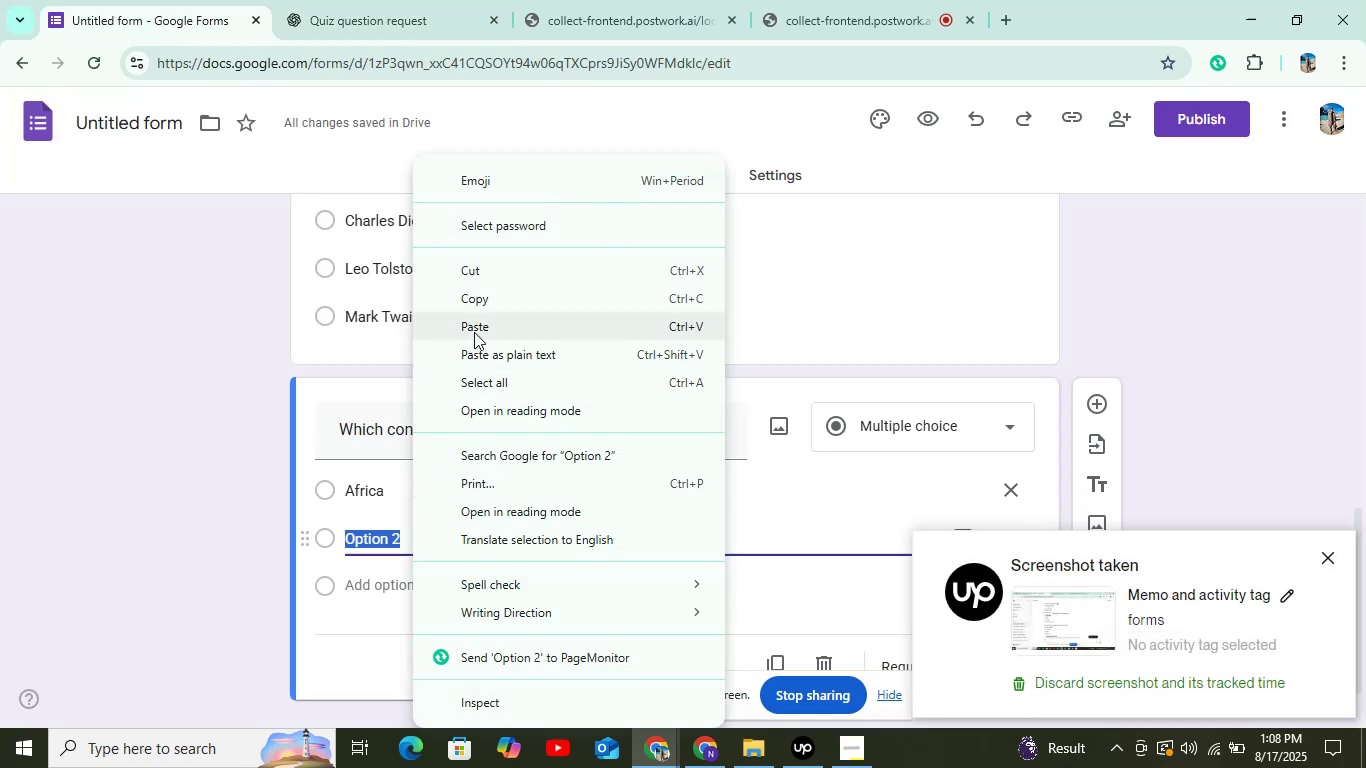 
left_click([474, 332])
 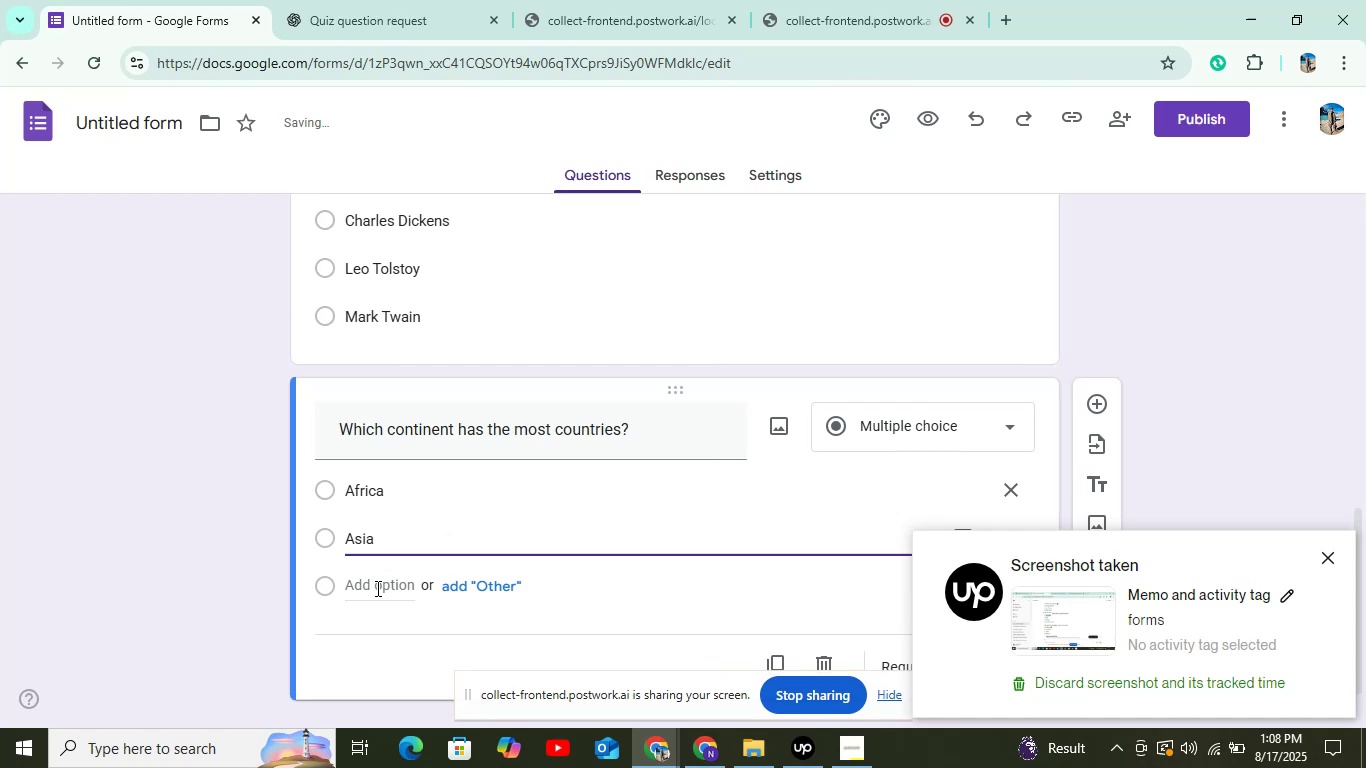 
left_click([376, 588])
 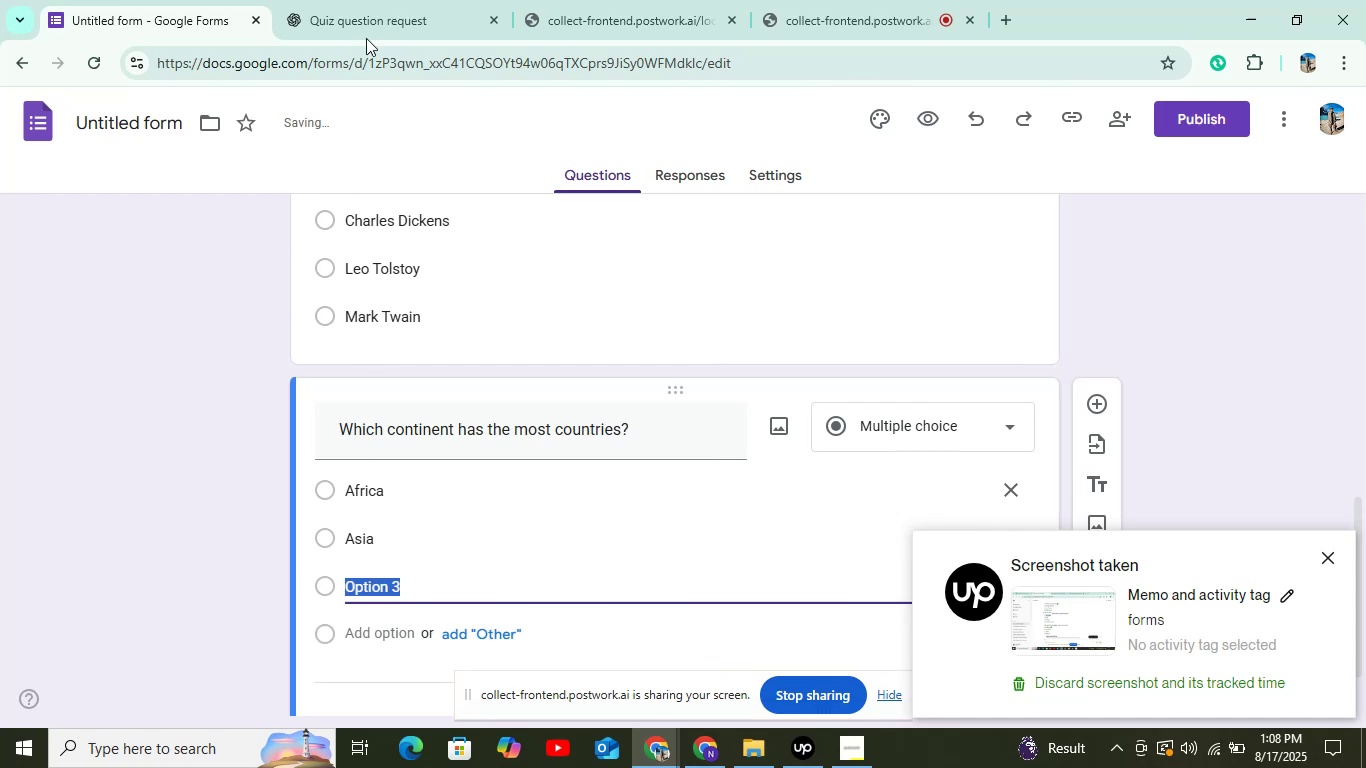 
left_click([365, 0])
 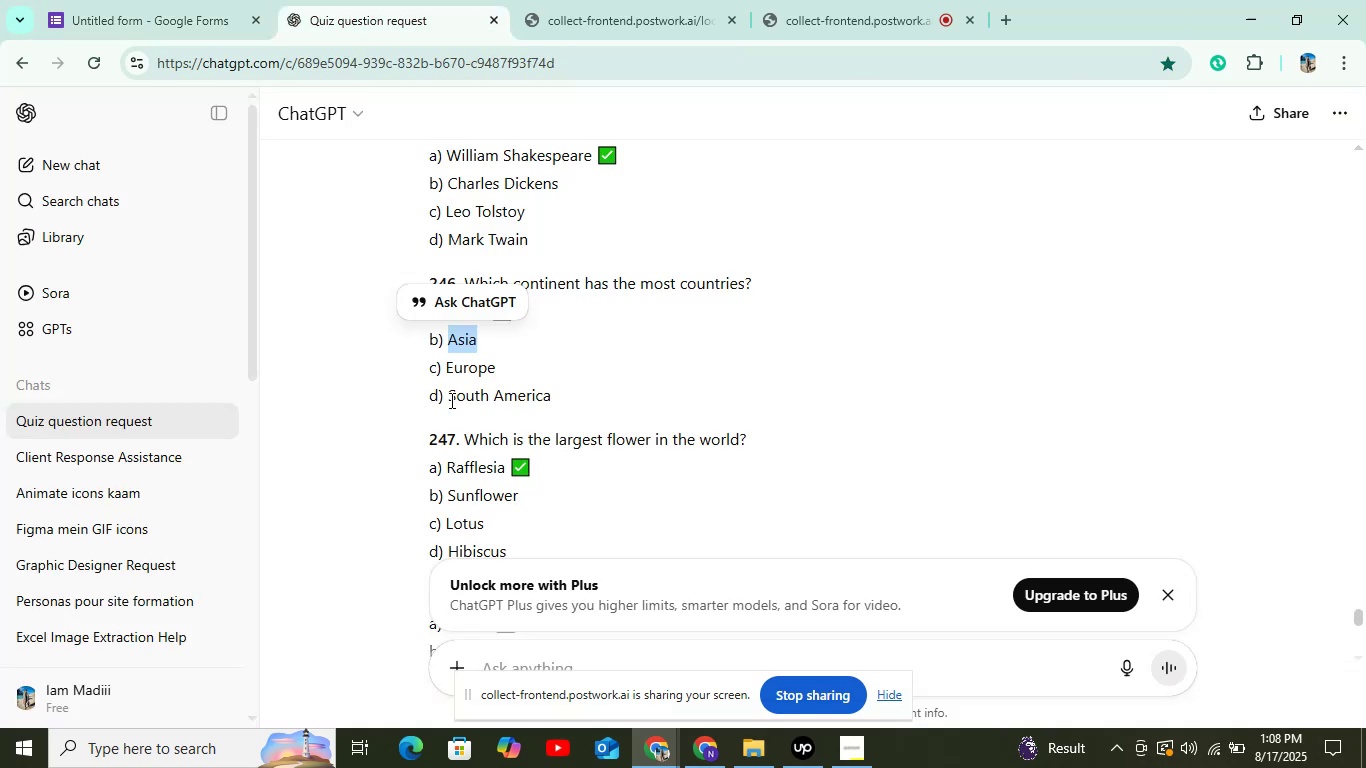 
left_click_drag(start_coordinate=[445, 373], to_coordinate=[524, 373])
 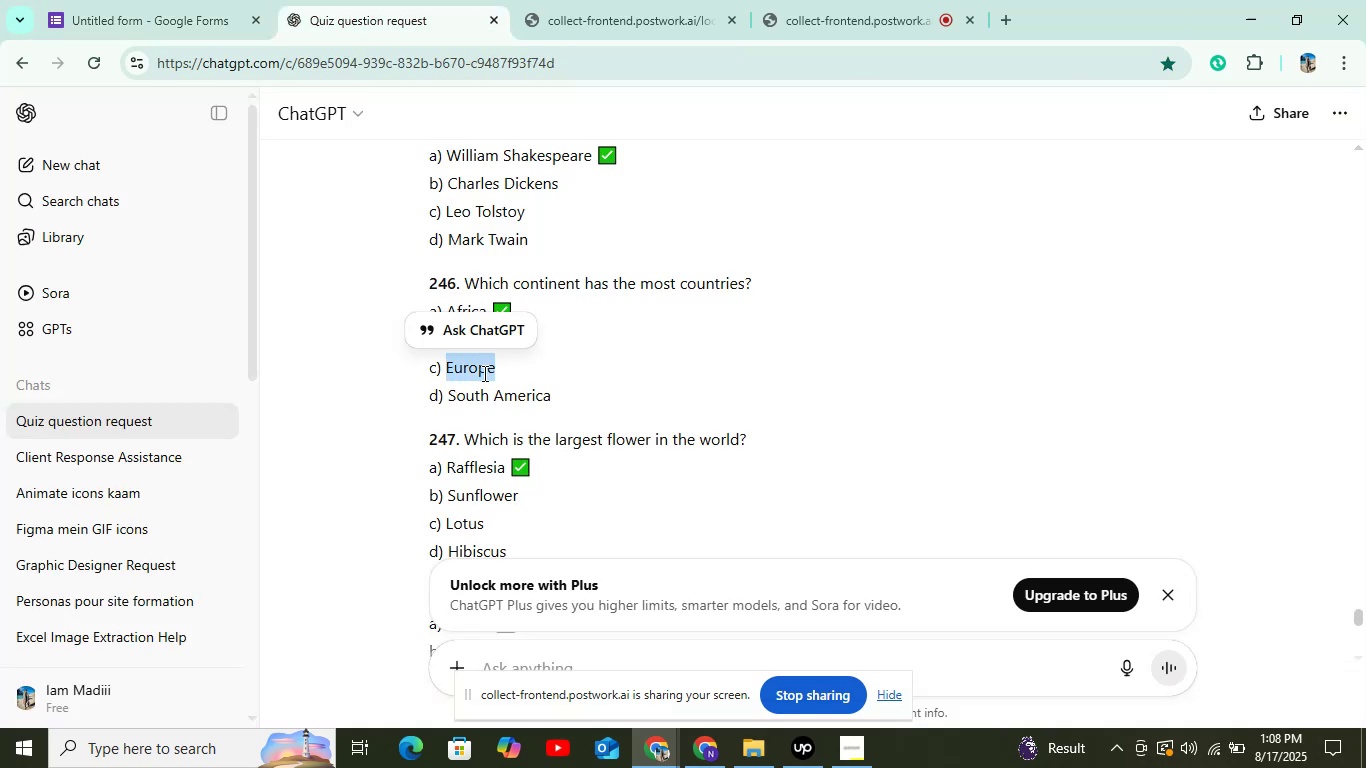 
right_click([481, 375])
 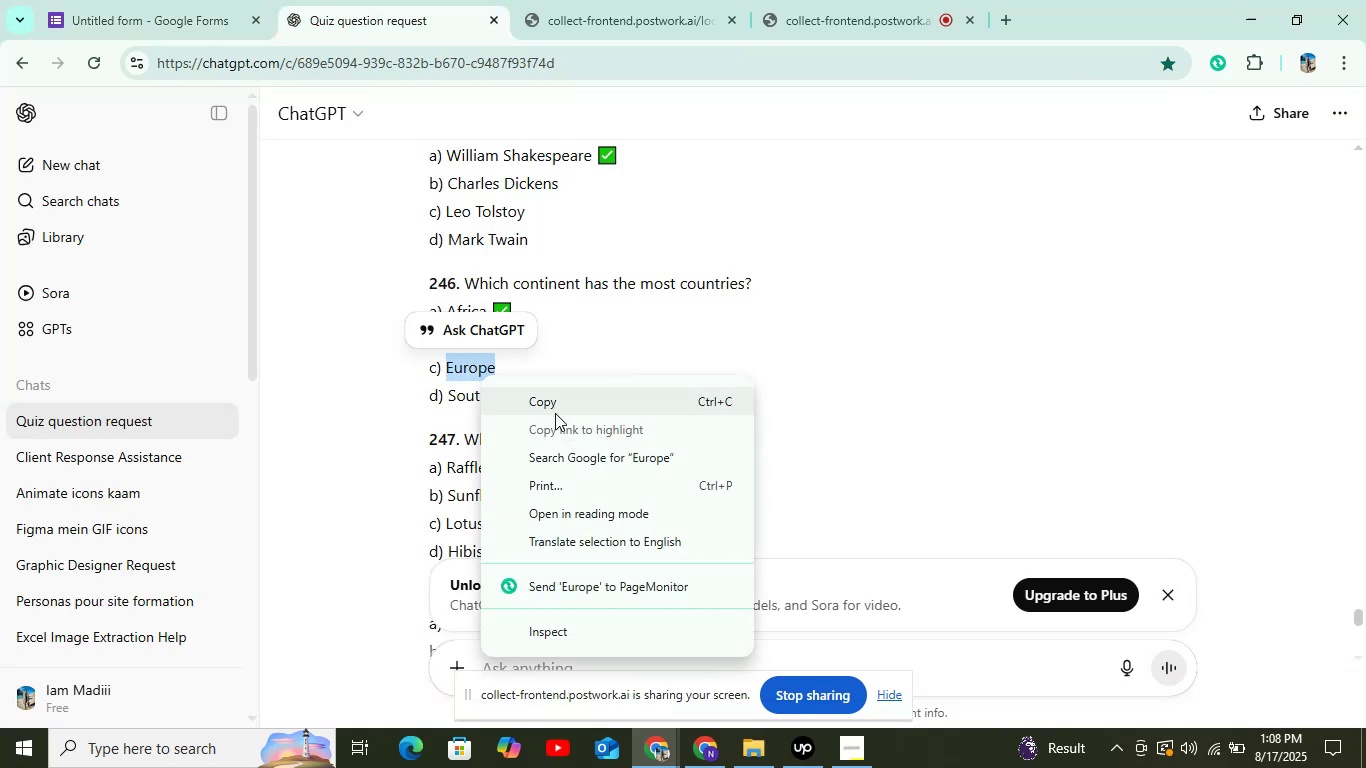 
left_click([558, 416])
 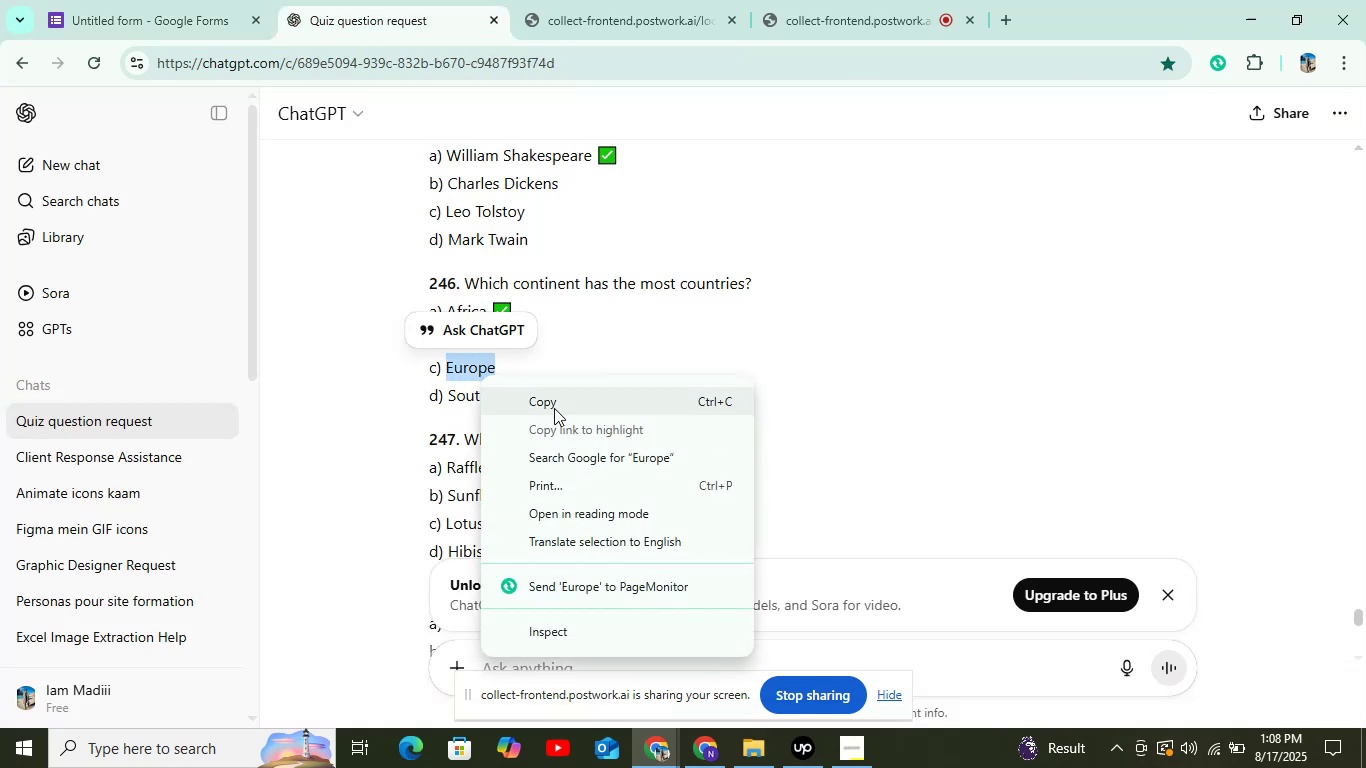 
left_click([554, 408])
 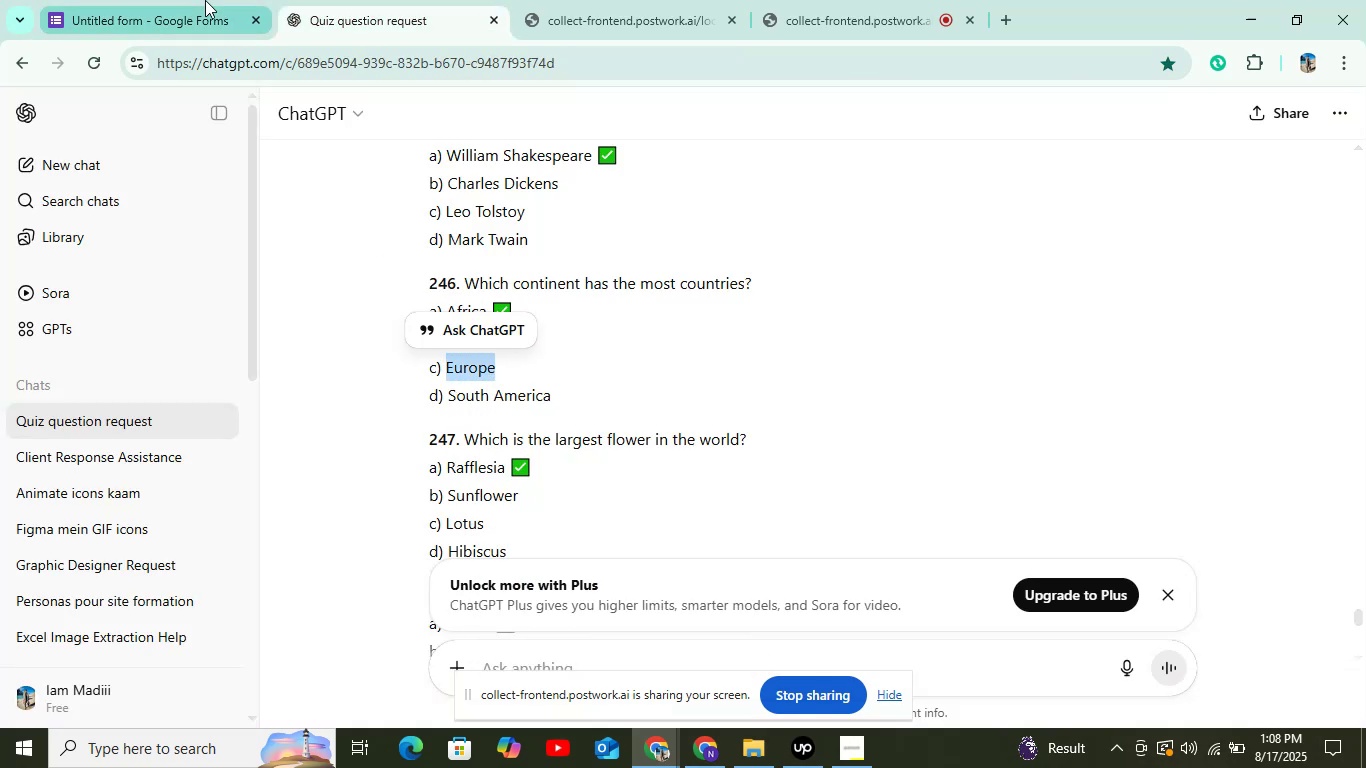 
left_click([205, 0])
 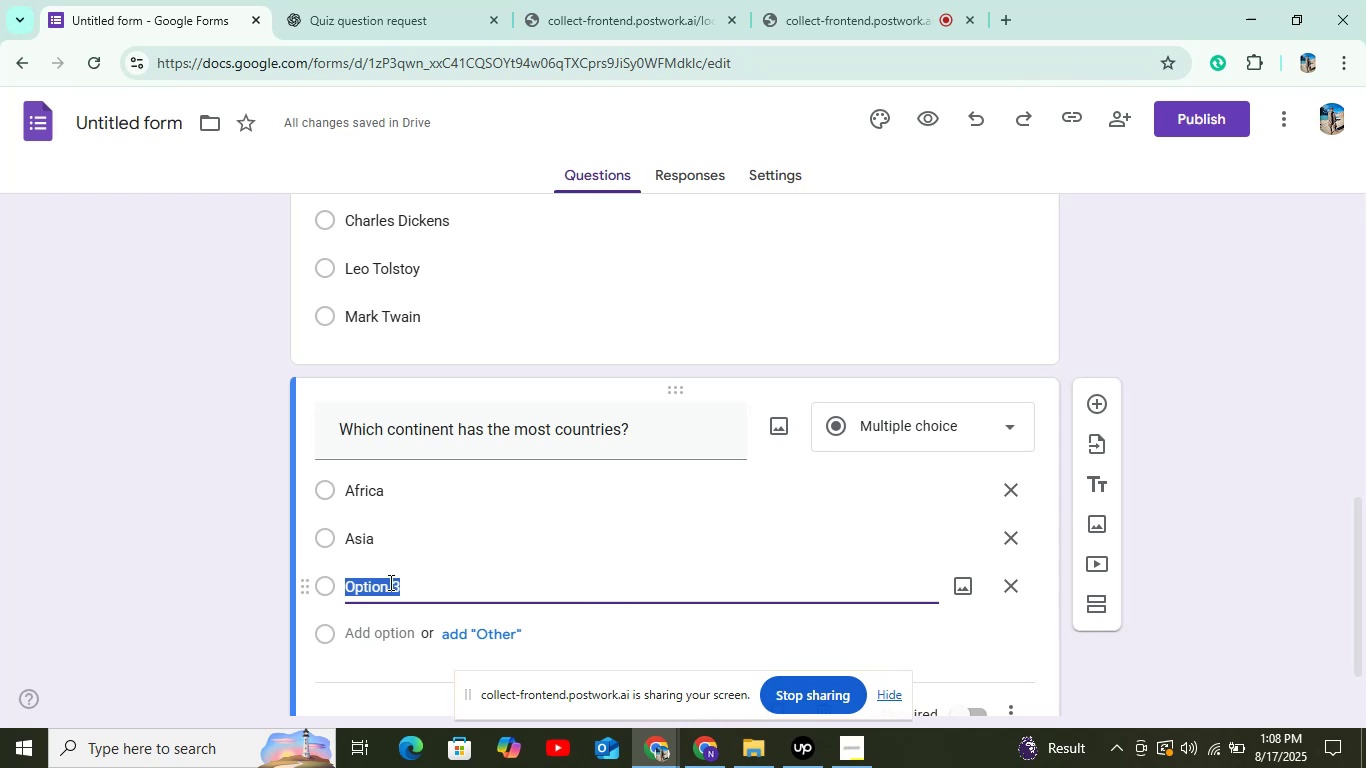 
right_click([389, 582])
 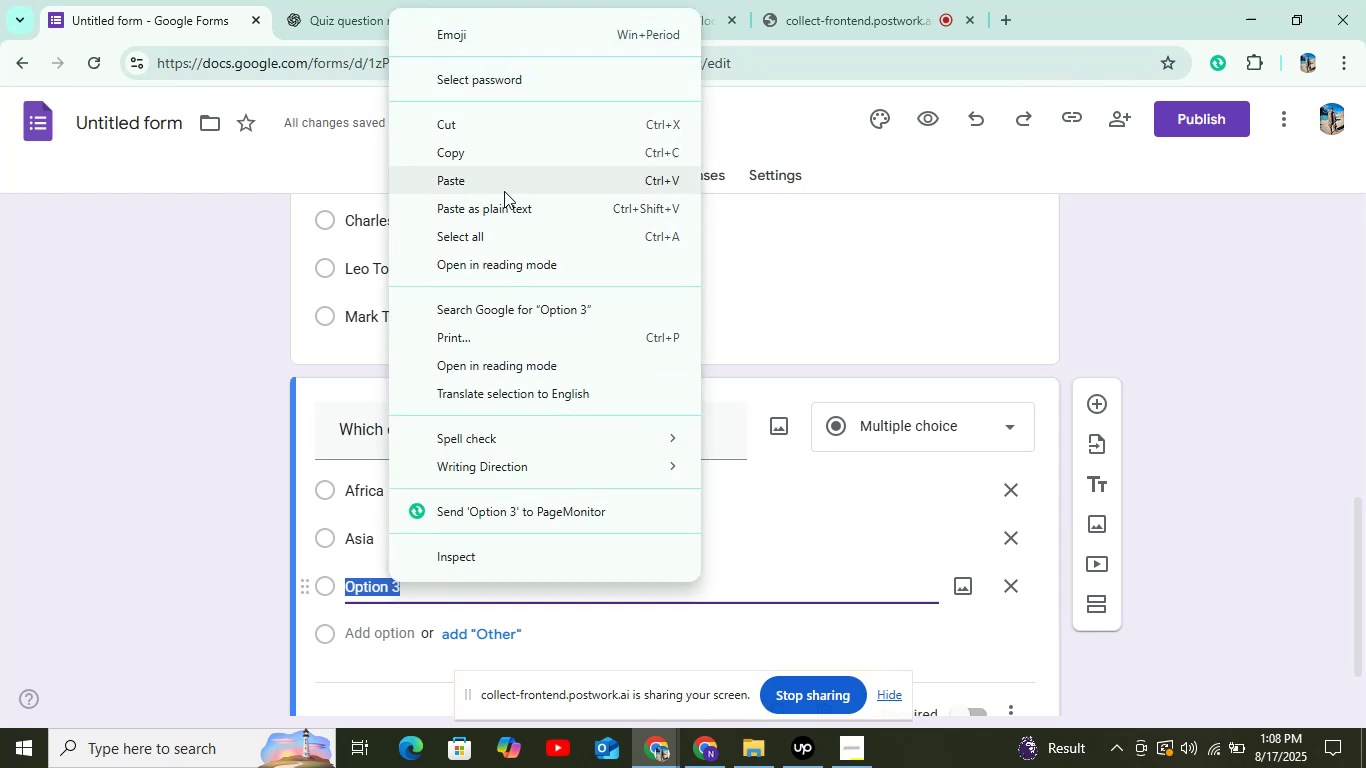 
left_click([504, 190])
 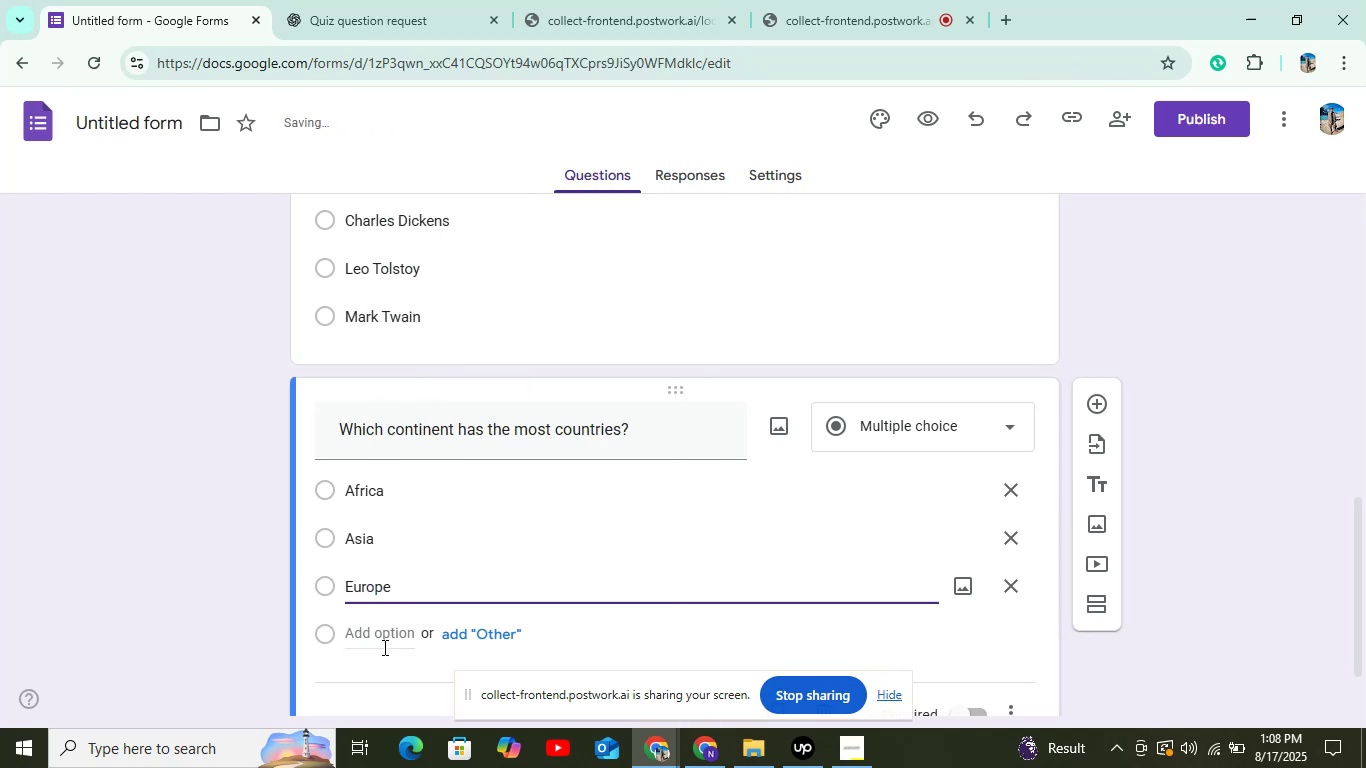 
left_click([383, 647])
 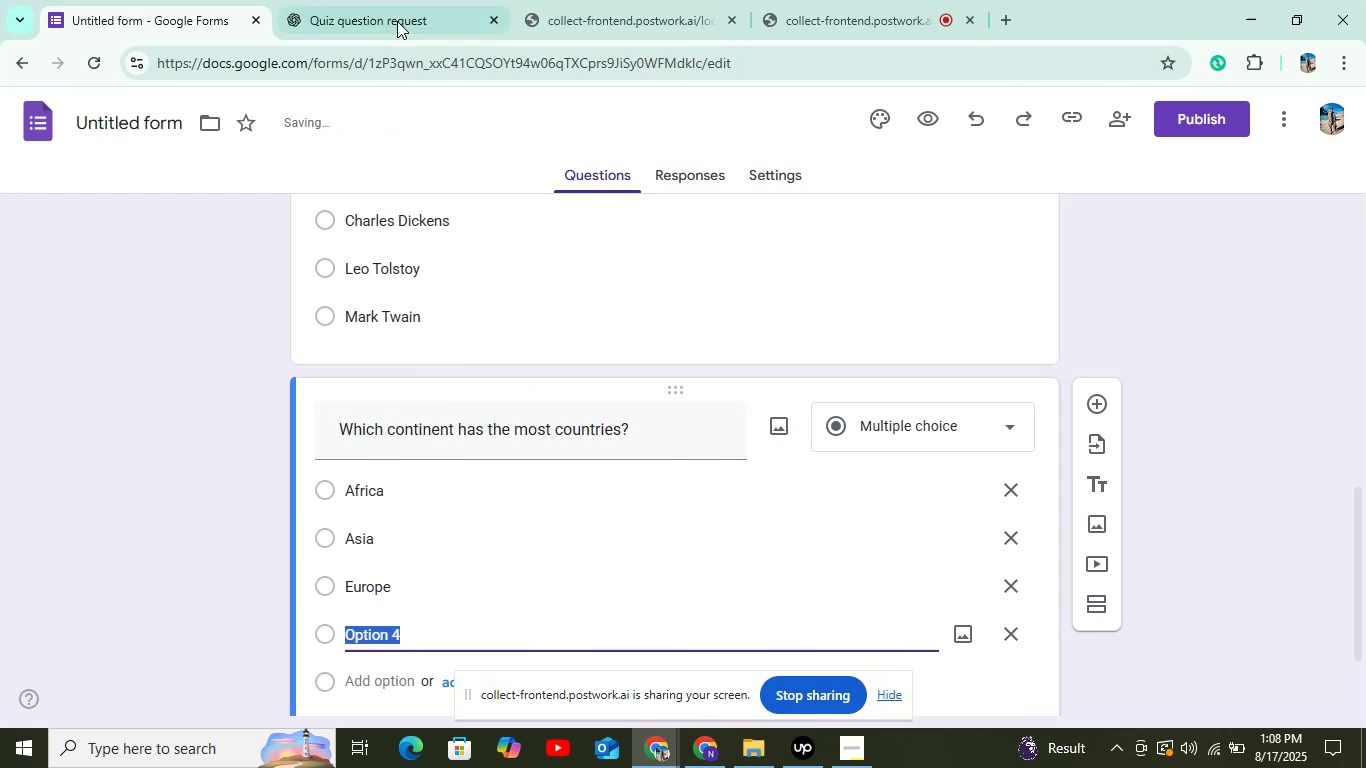 
left_click([387, 11])
 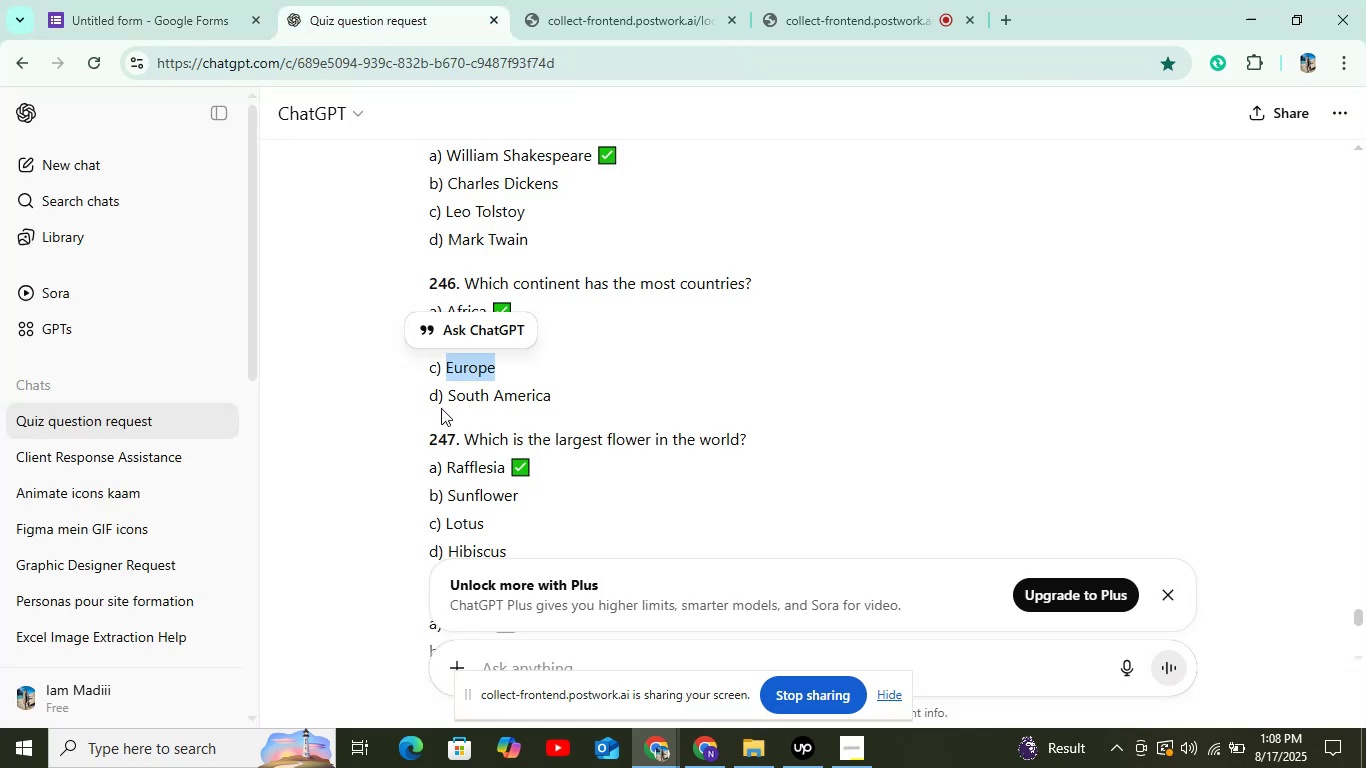 
left_click_drag(start_coordinate=[449, 391], to_coordinate=[566, 412])
 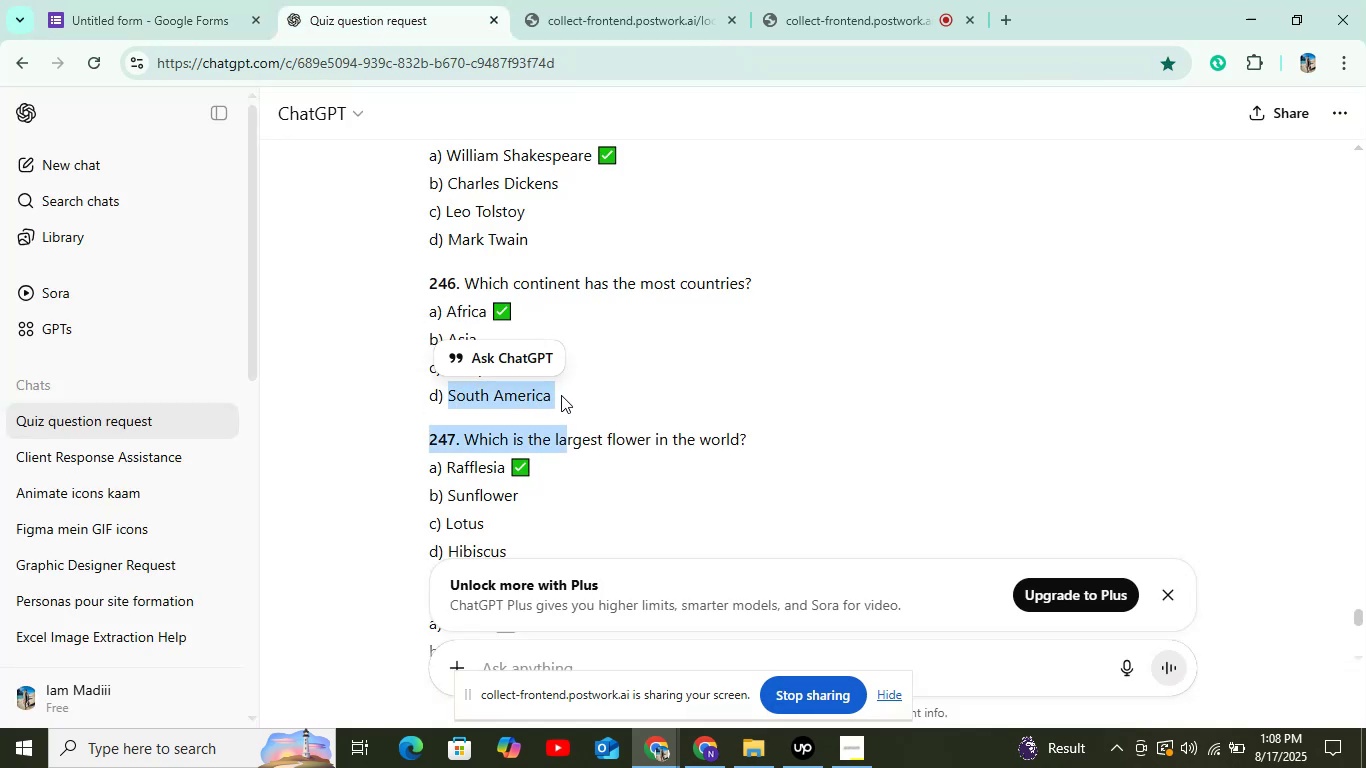 
left_click([563, 395])
 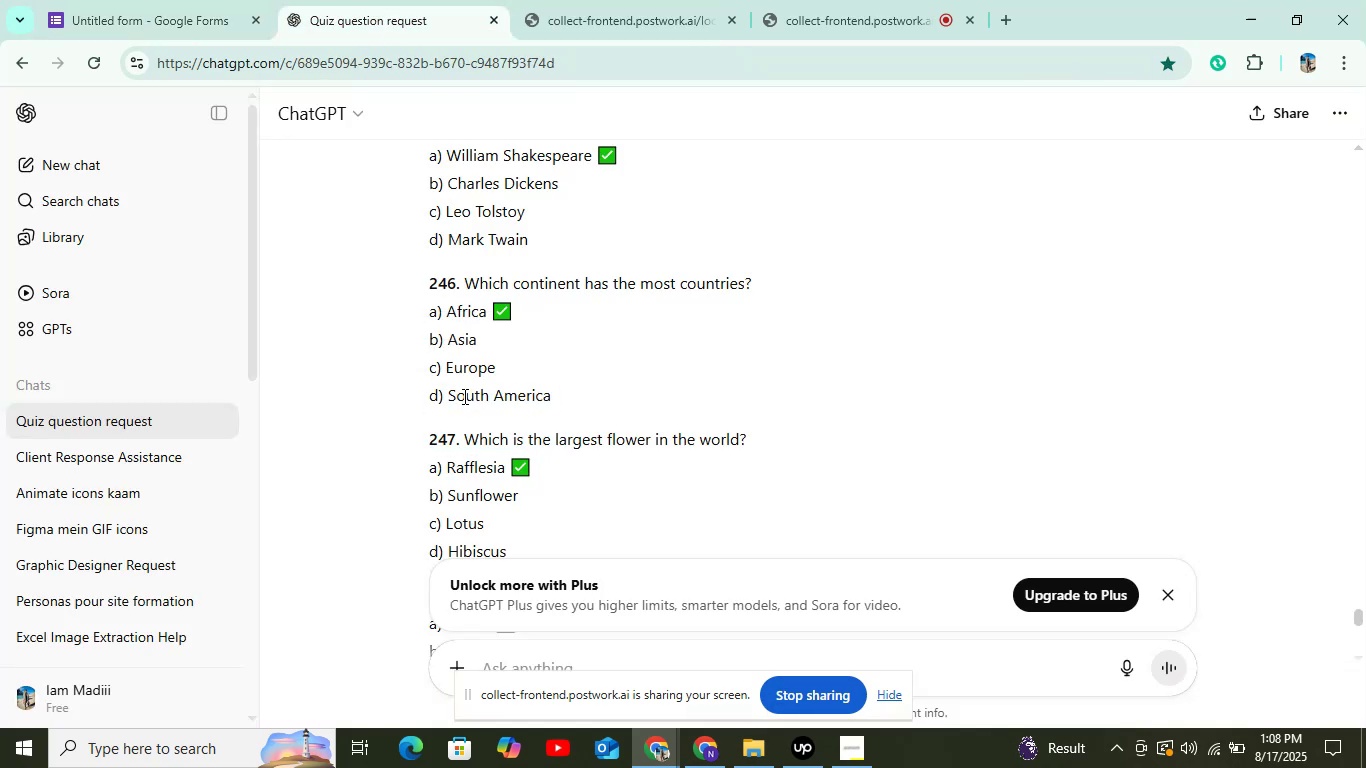 
left_click_drag(start_coordinate=[455, 396], to_coordinate=[541, 398])
 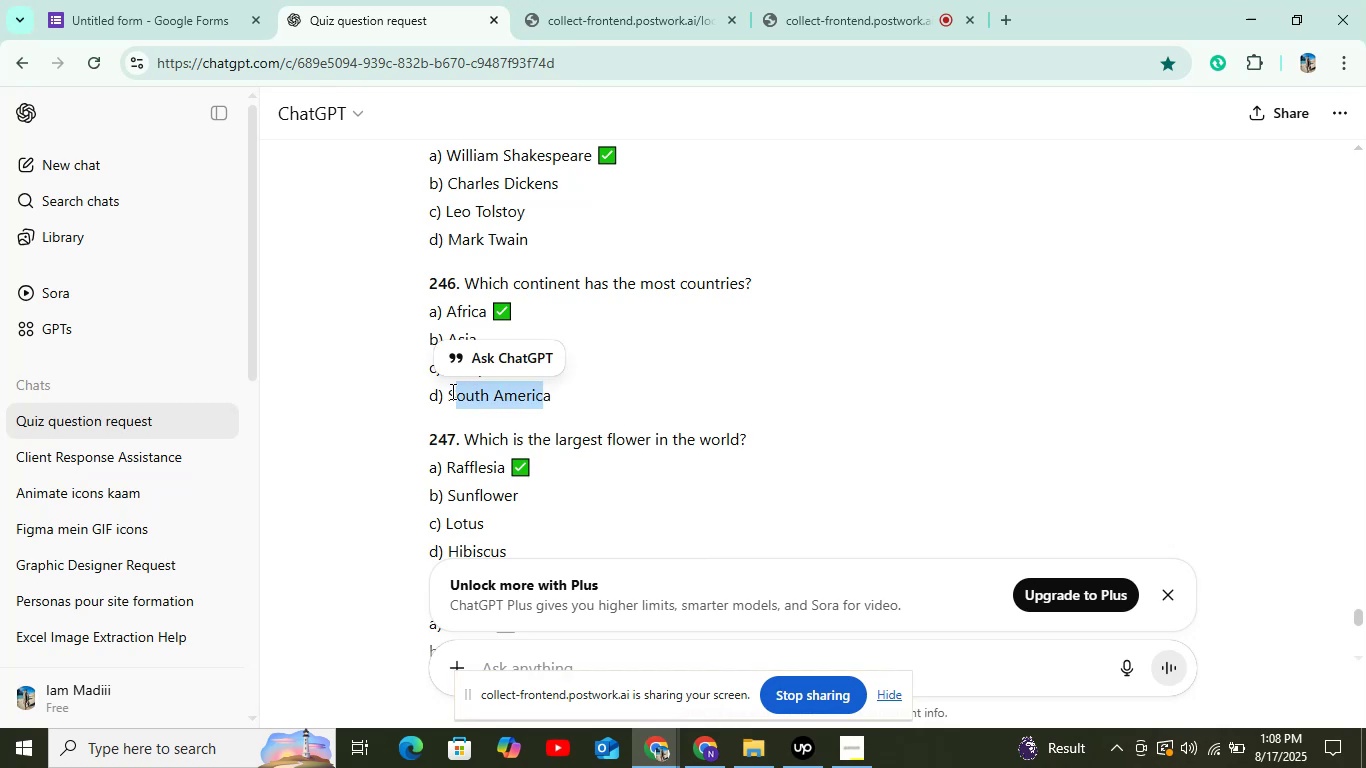 
left_click_drag(start_coordinate=[449, 392], to_coordinate=[565, 393])
 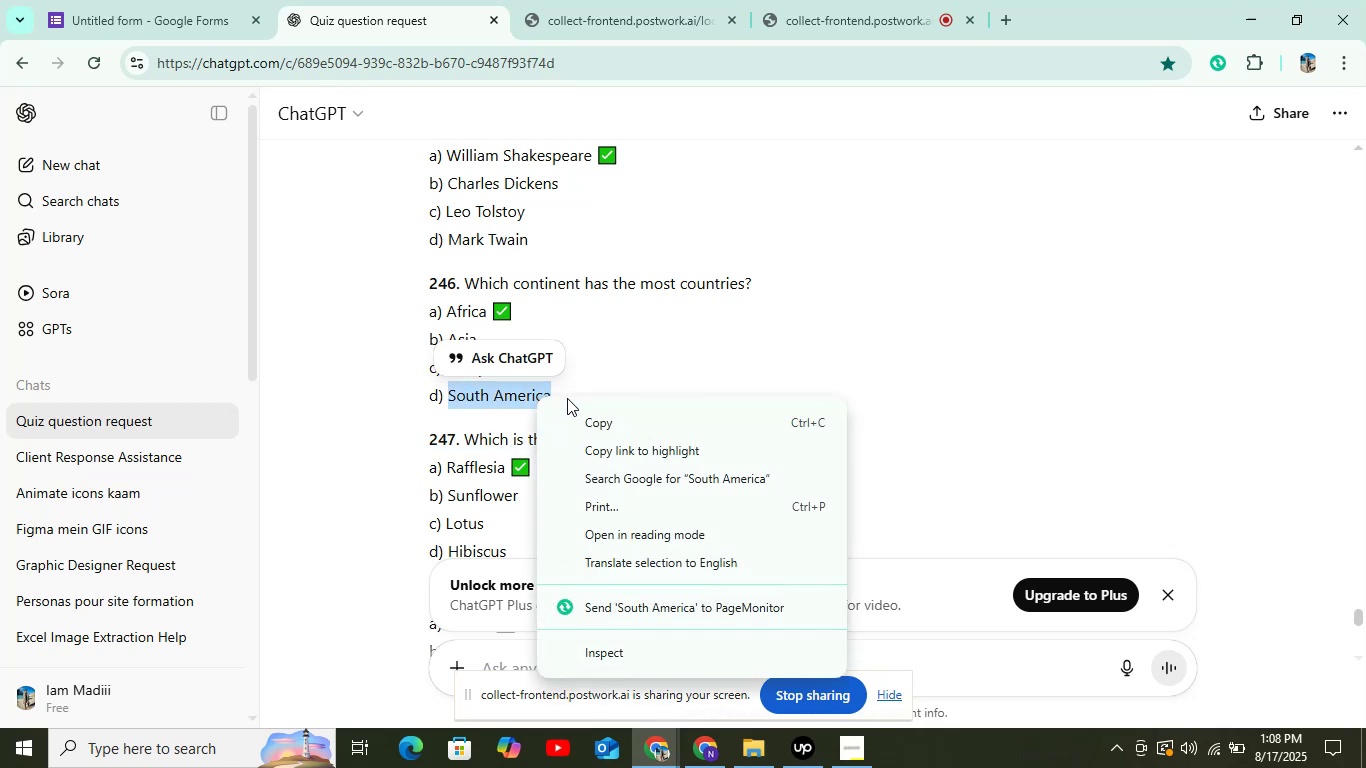 
left_click([579, 420])
 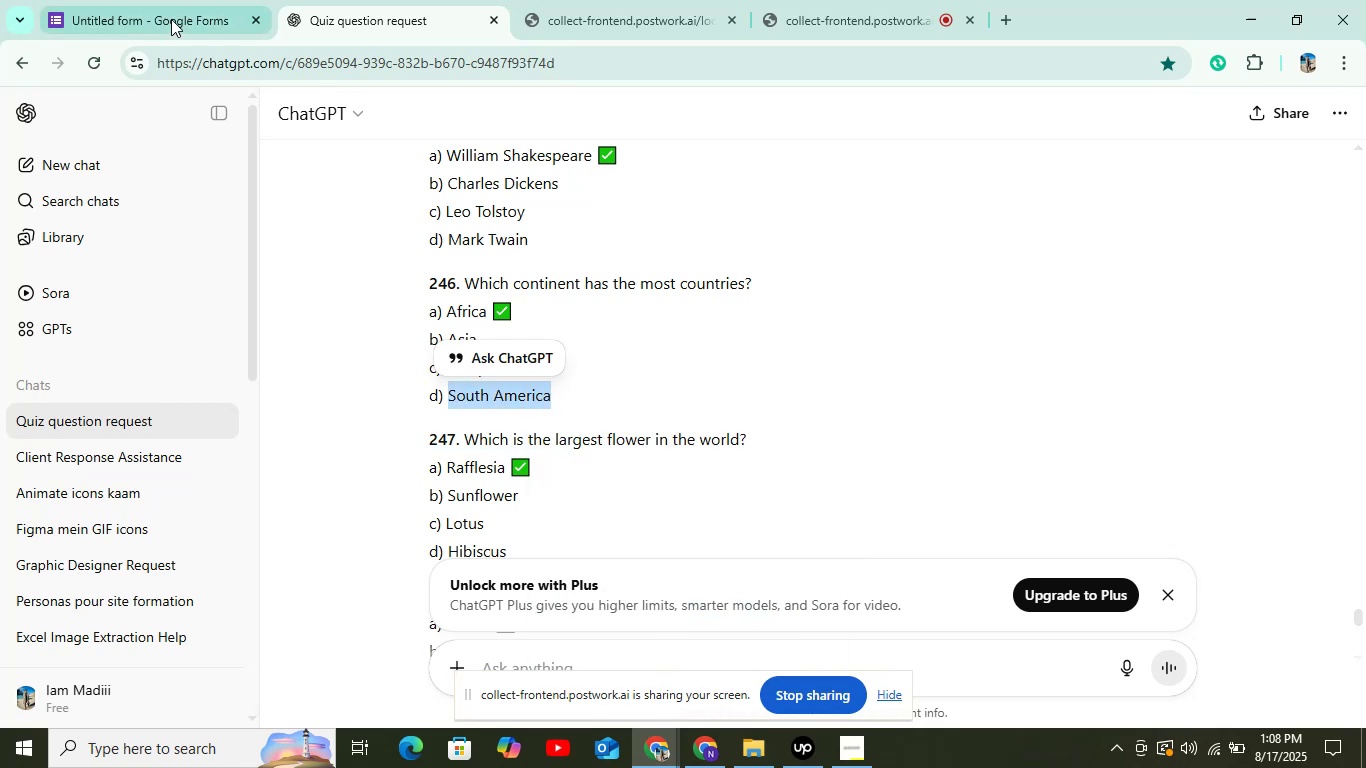 
left_click([168, 18])
 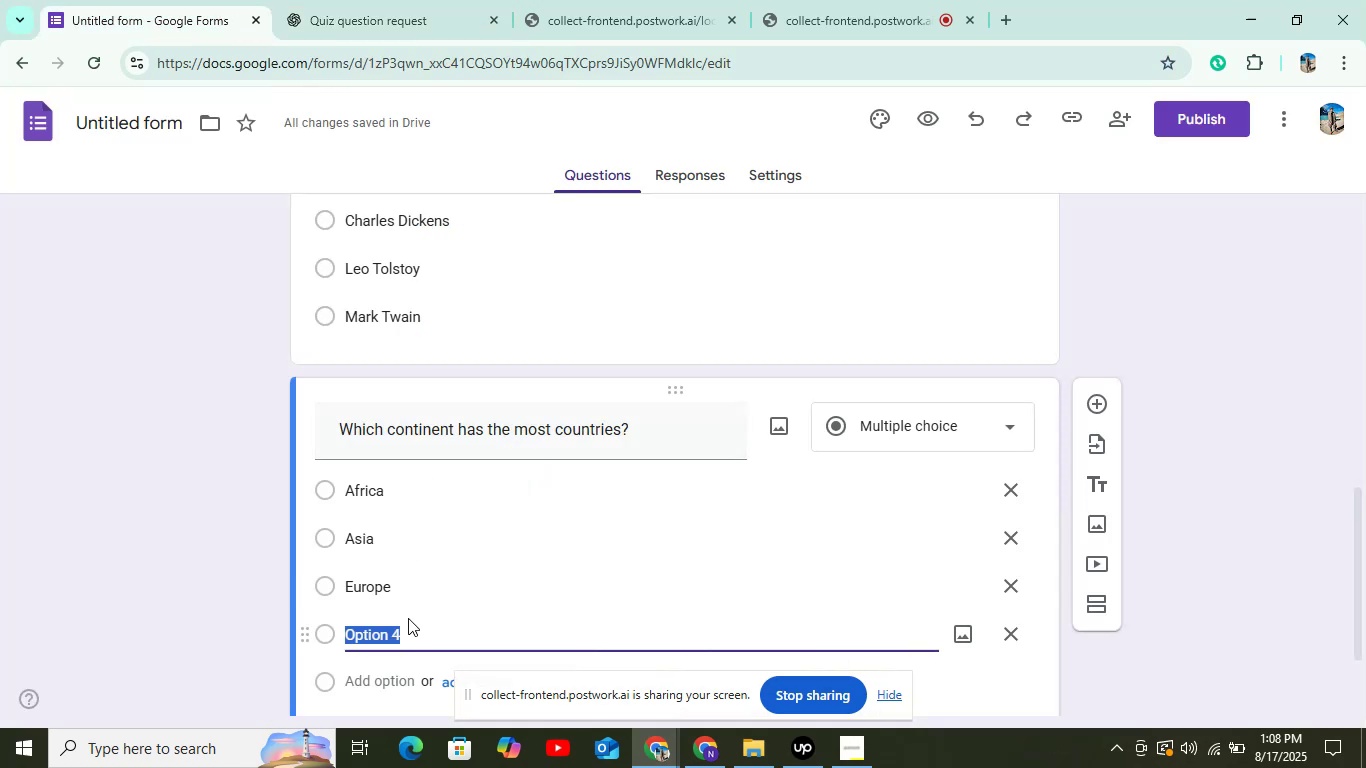 
right_click([406, 624])
 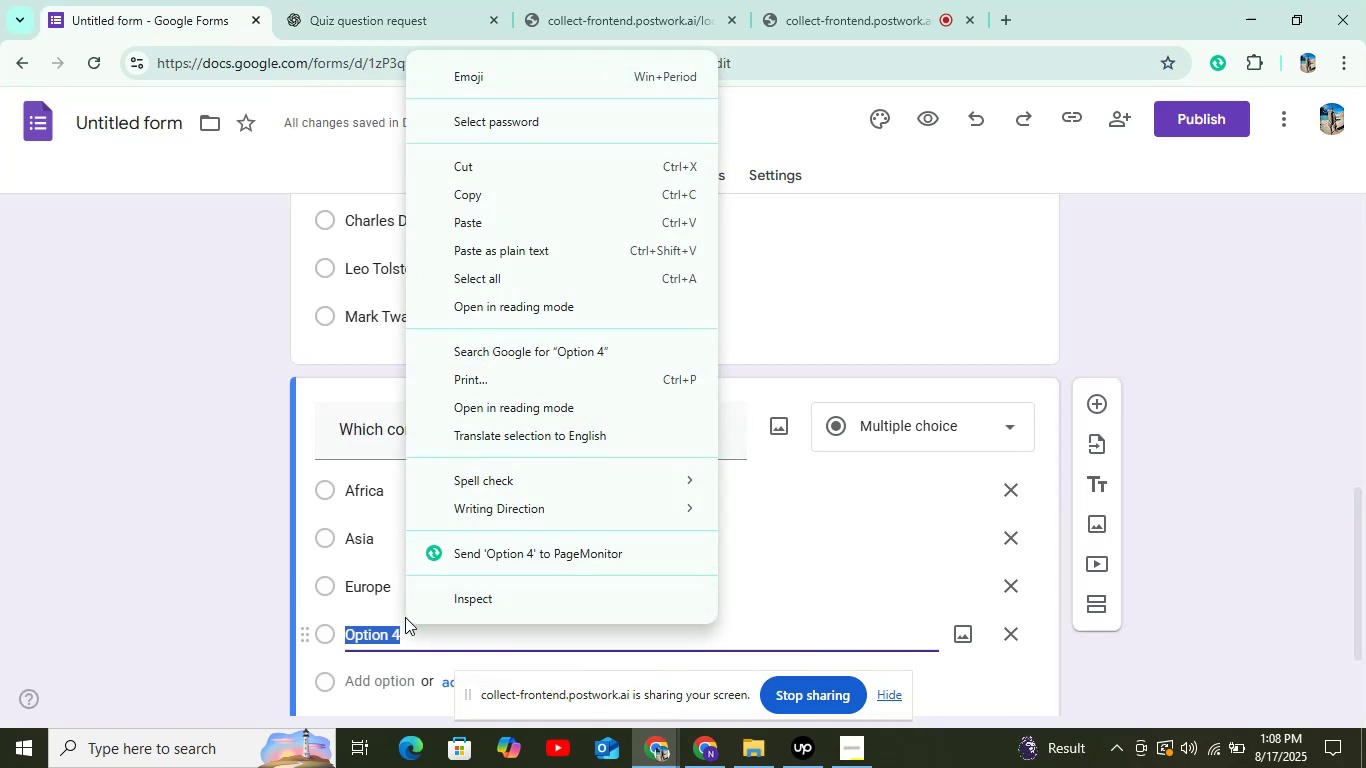 
right_click([383, 629])
 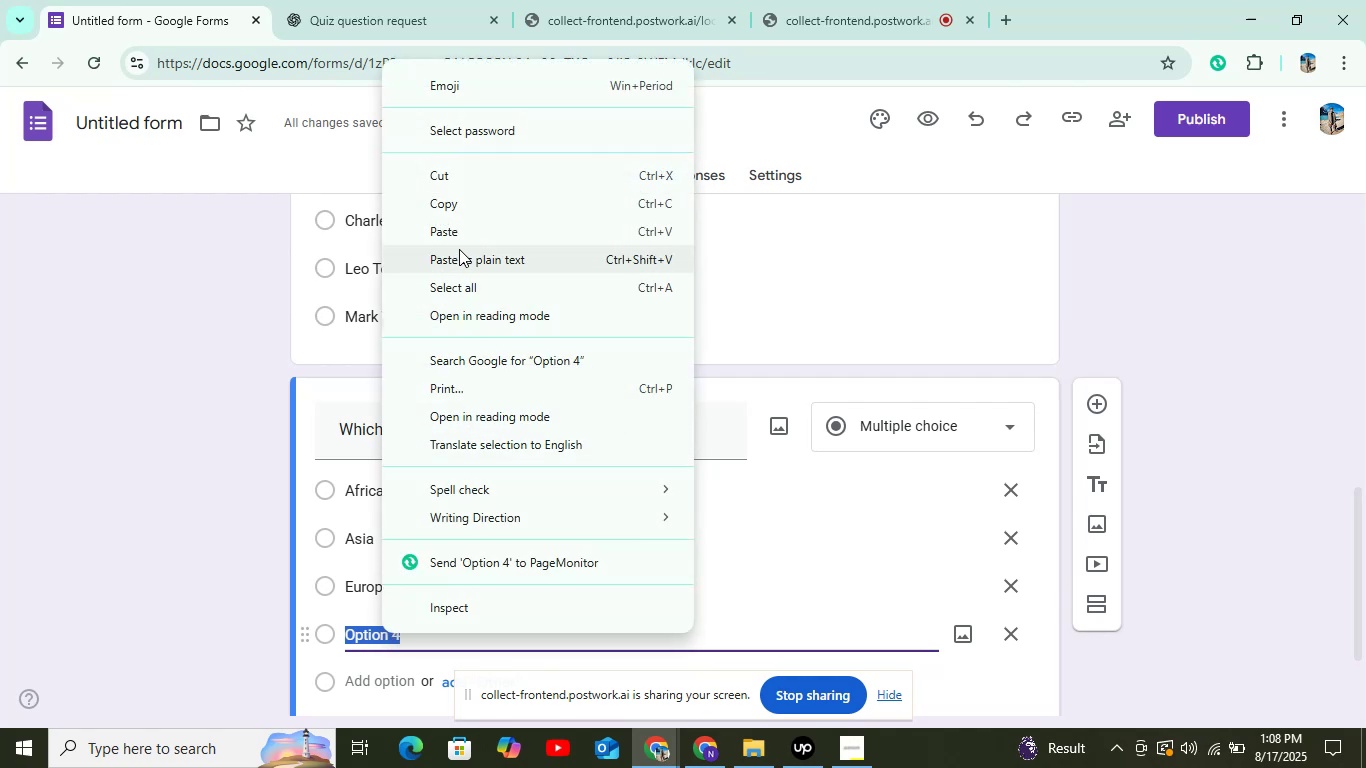 
left_click([455, 234])
 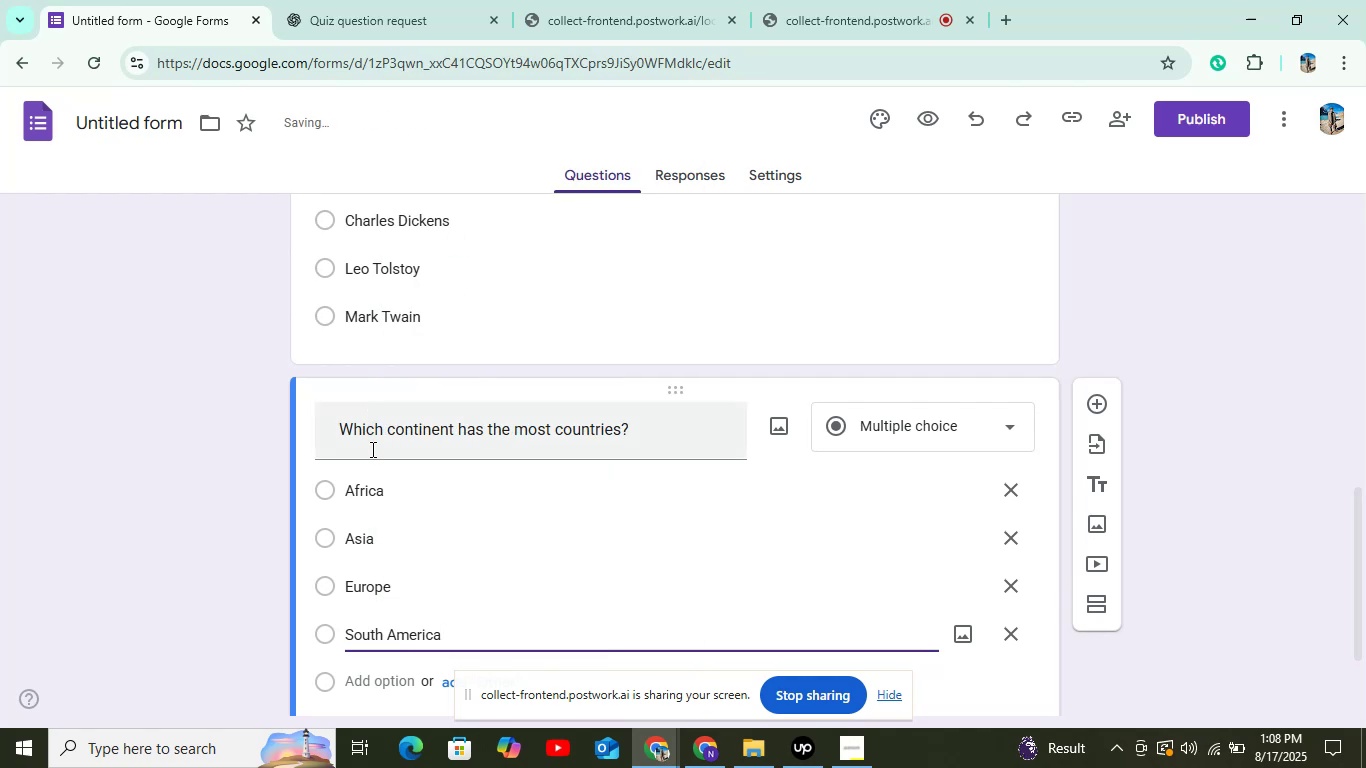 
scroll: coordinate [477, 438], scroll_direction: down, amount: 10.0
 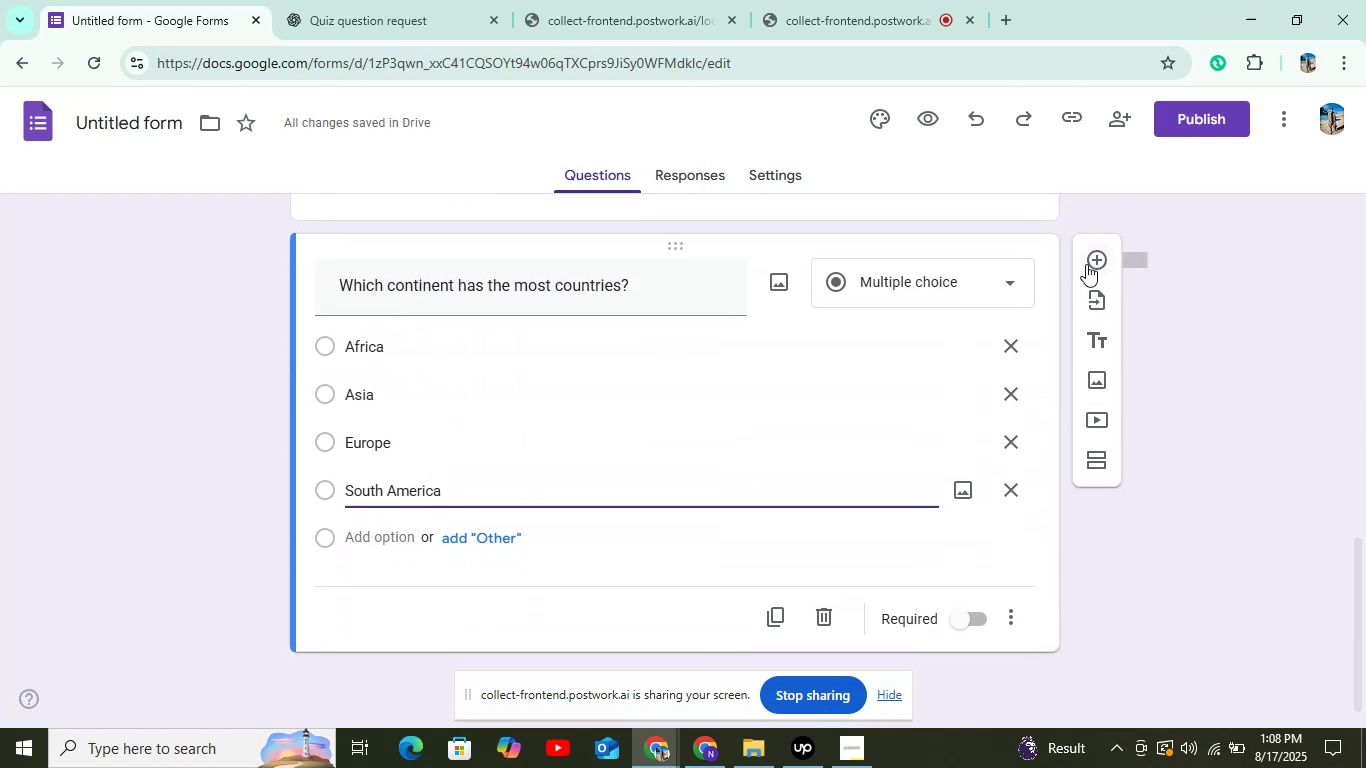 
left_click([1088, 264])
 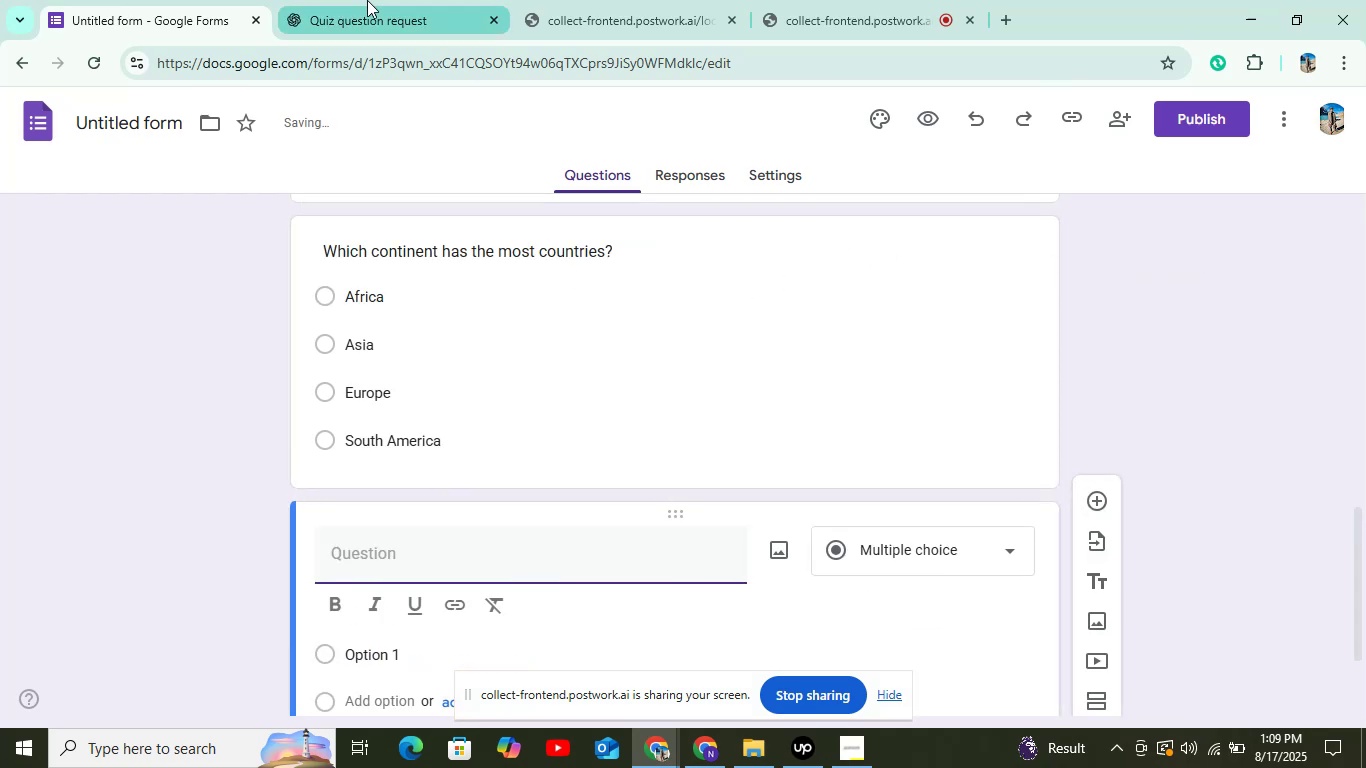 
left_click([367, 0])
 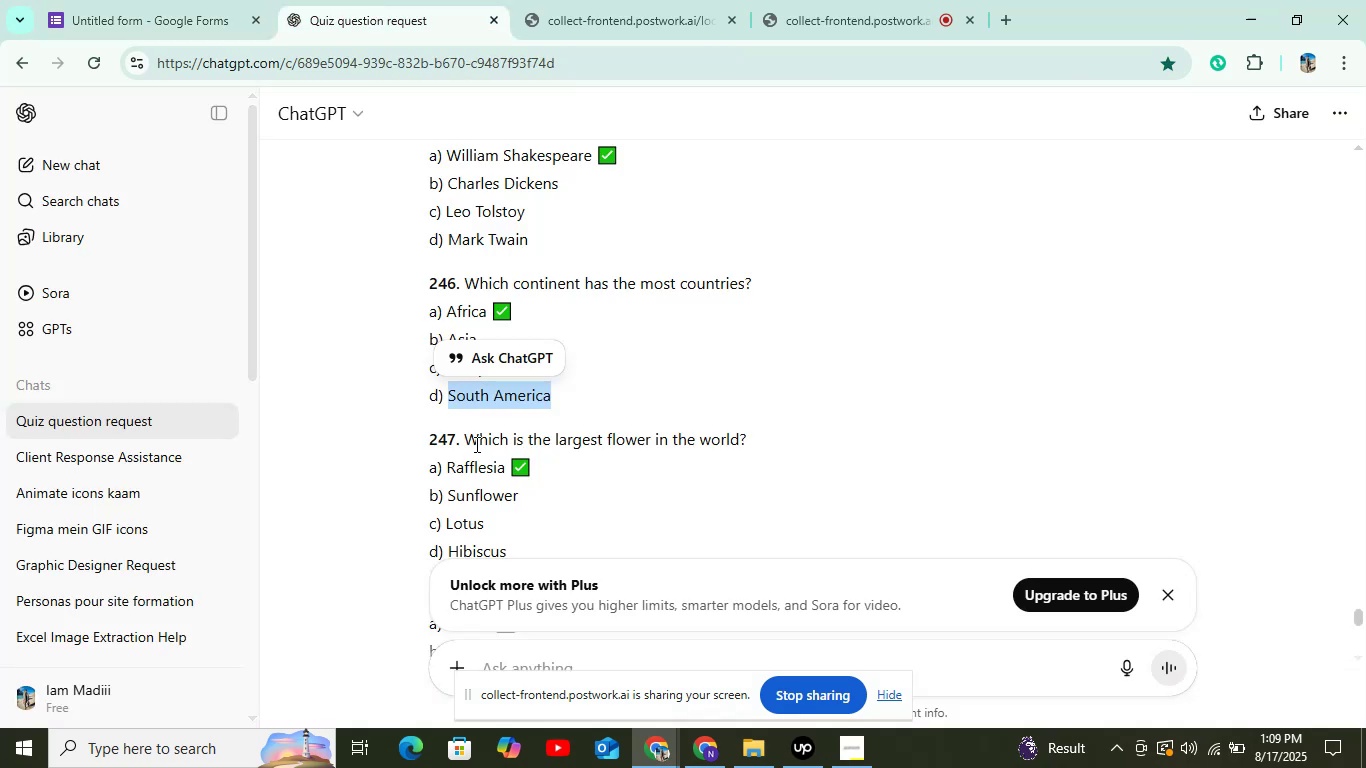 
left_click_drag(start_coordinate=[464, 437], to_coordinate=[774, 420])
 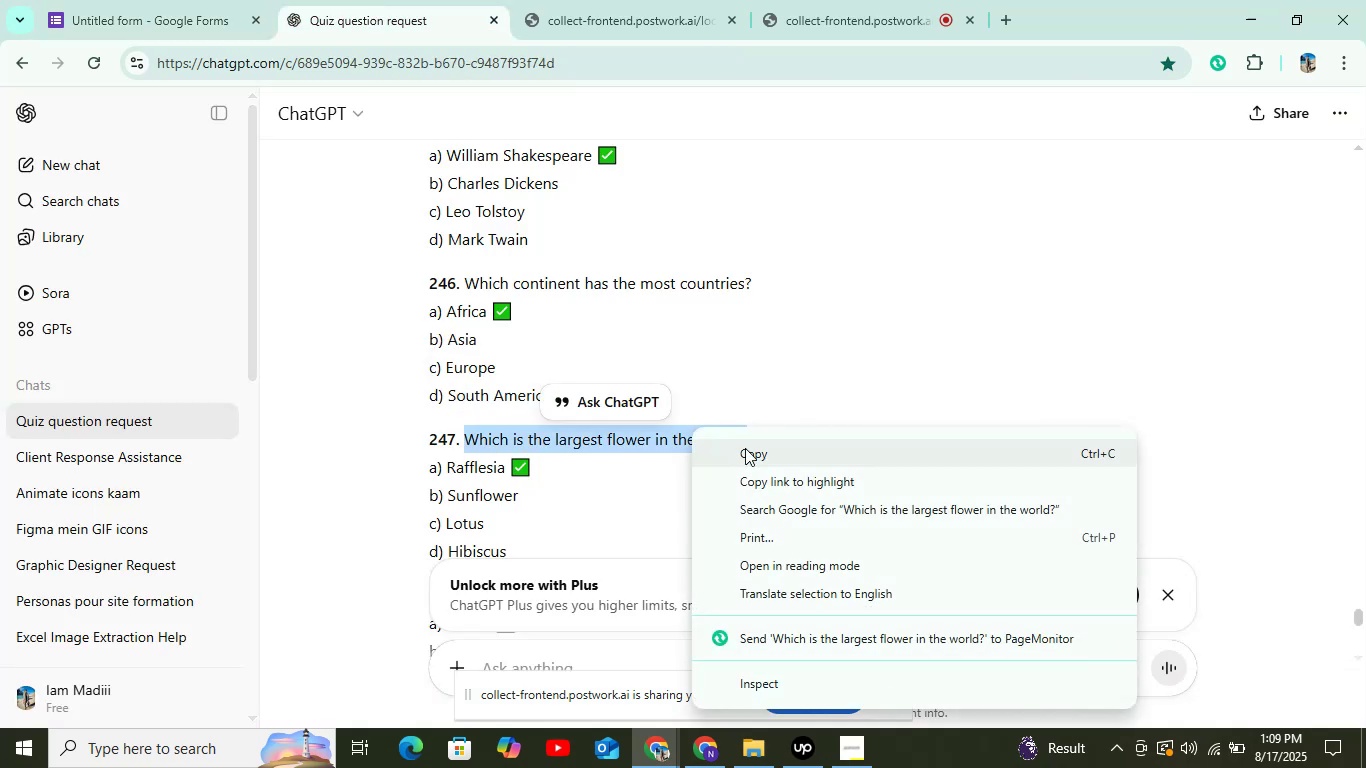 
left_click([759, 457])
 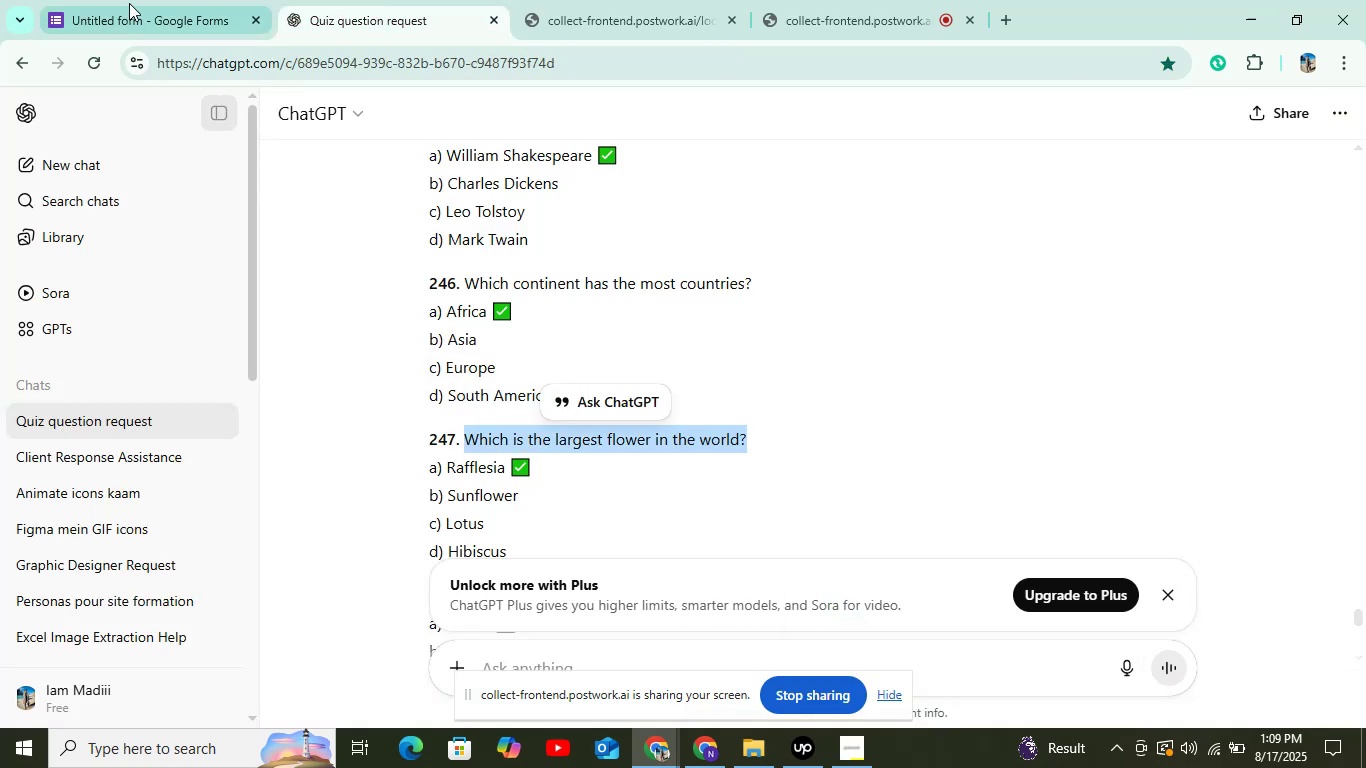 
left_click([129, 3])
 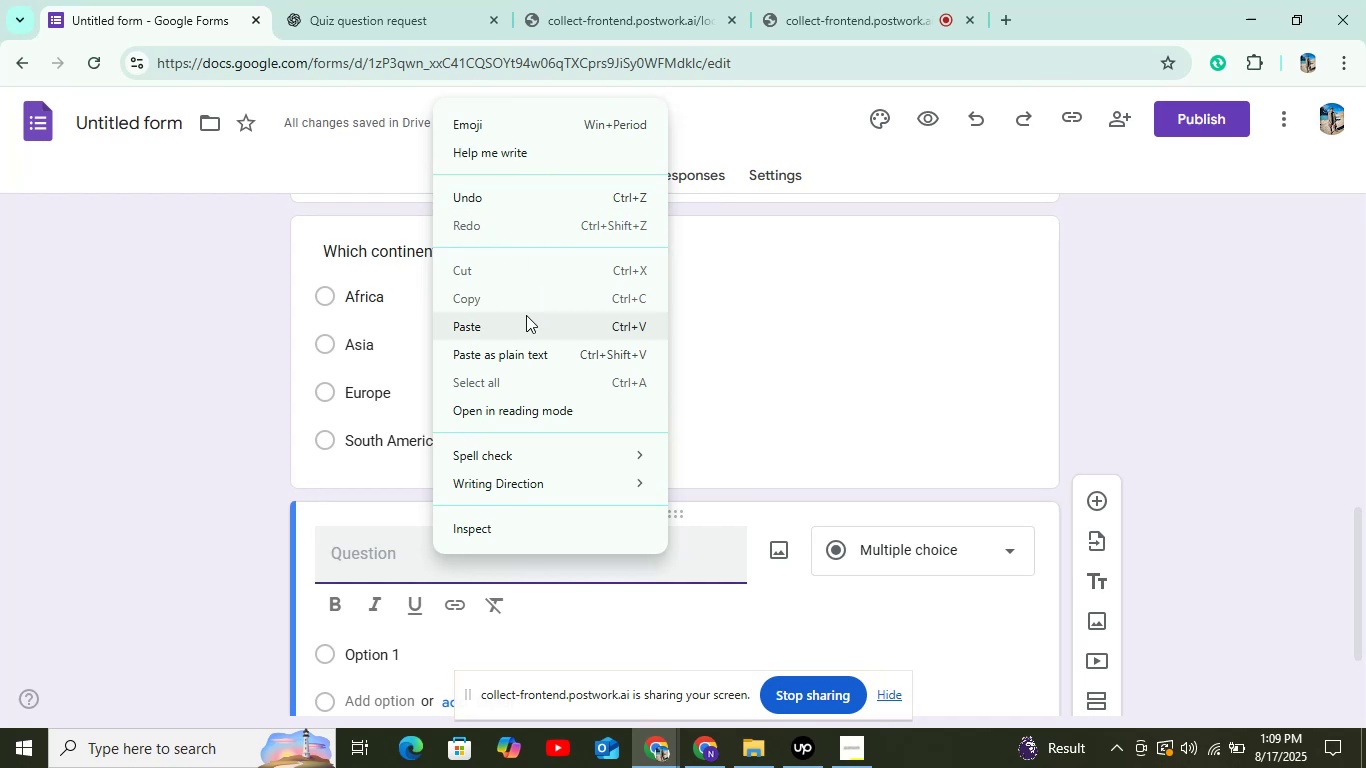 
scroll: coordinate [365, 258], scroll_direction: down, amount: 1.0
 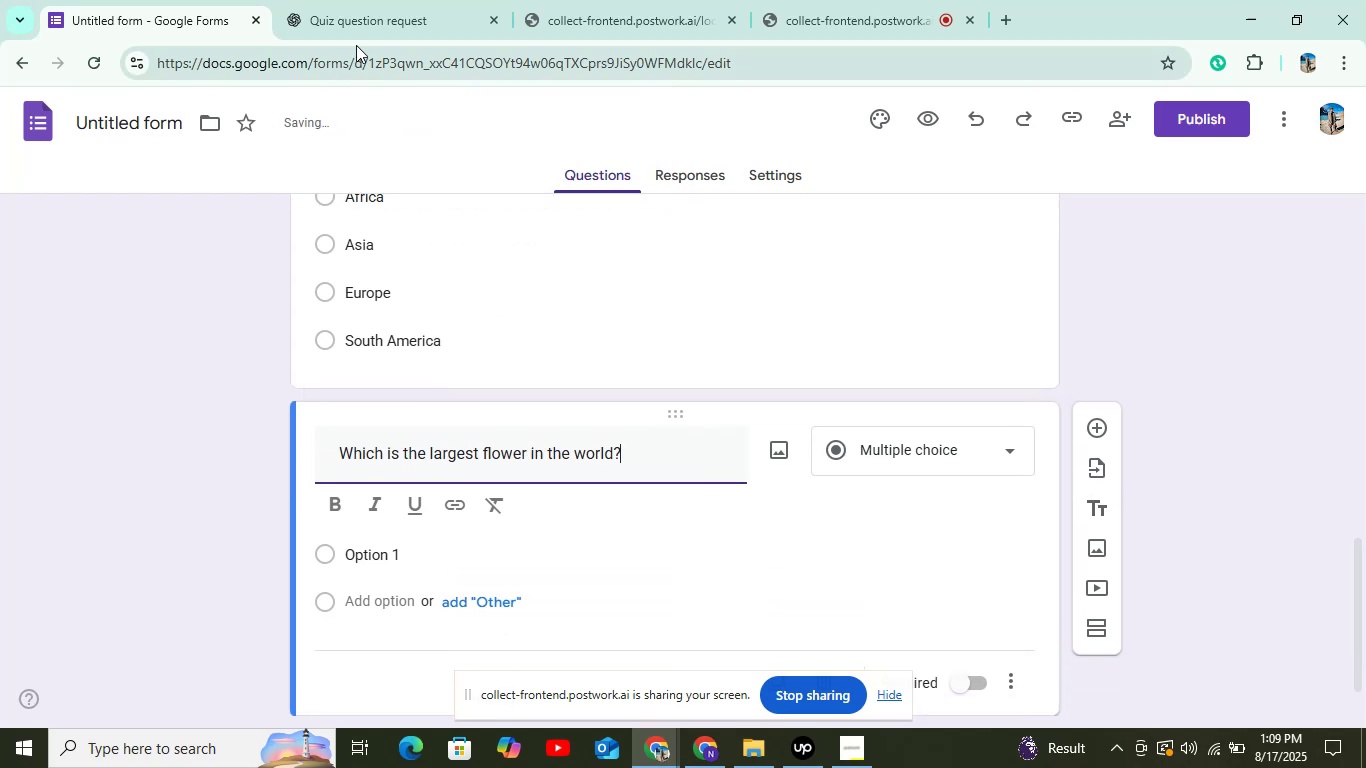 
left_click([358, 40])
 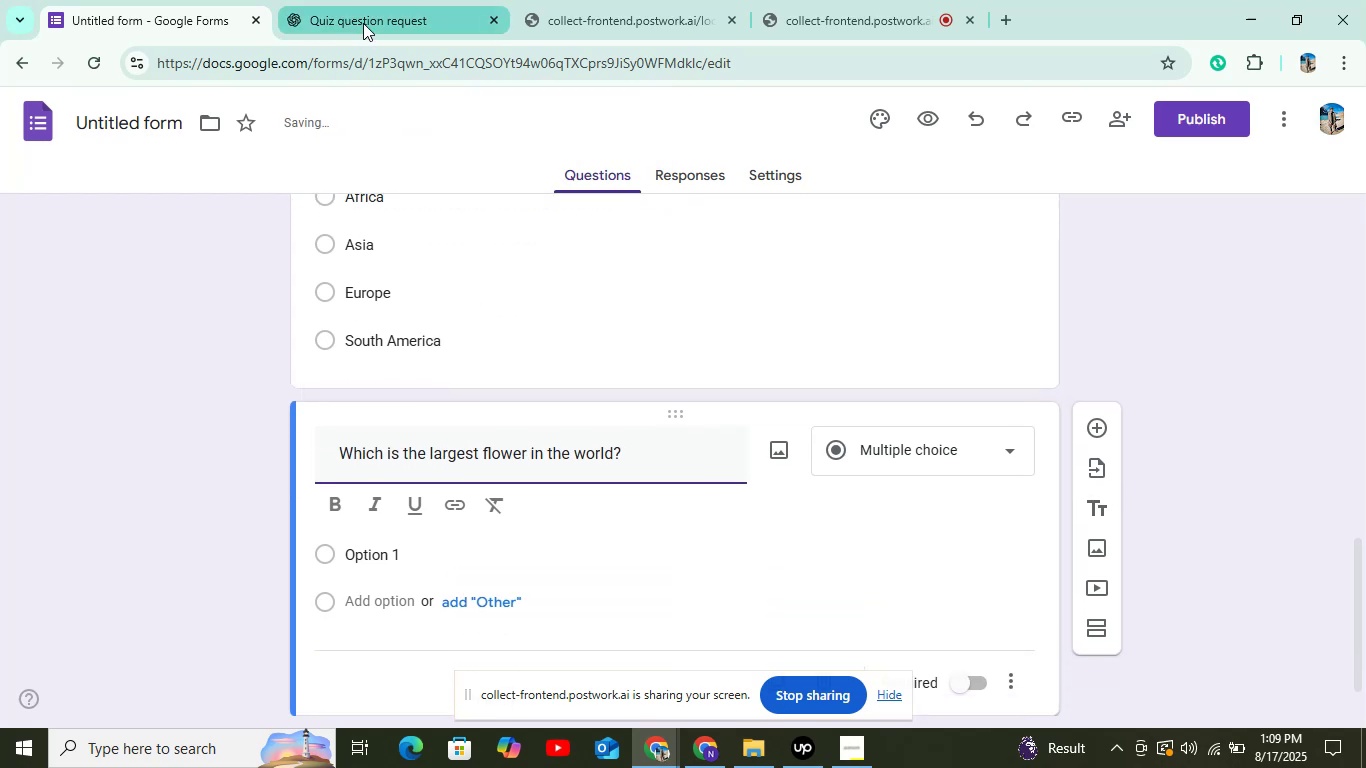 
left_click([363, 23])
 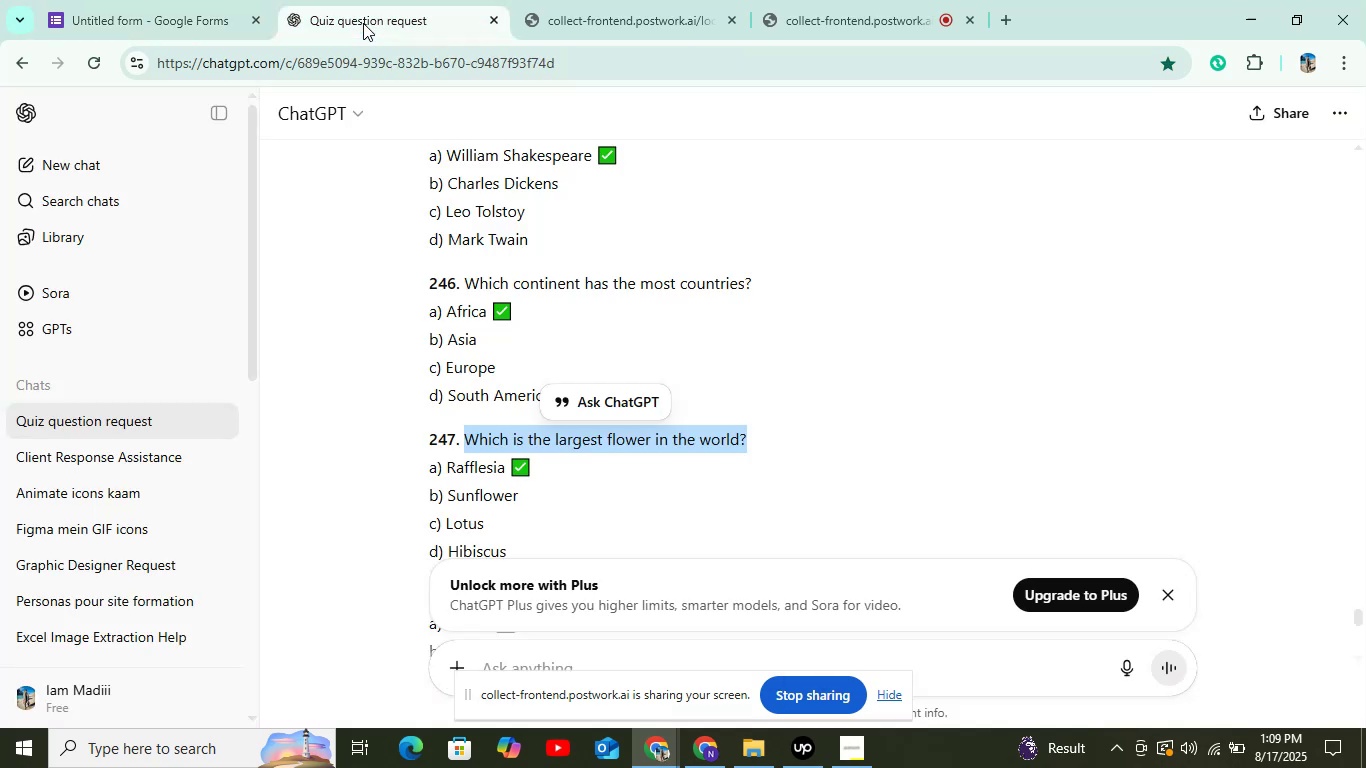 
scroll: coordinate [384, 257], scroll_direction: down, amount: 1.0
 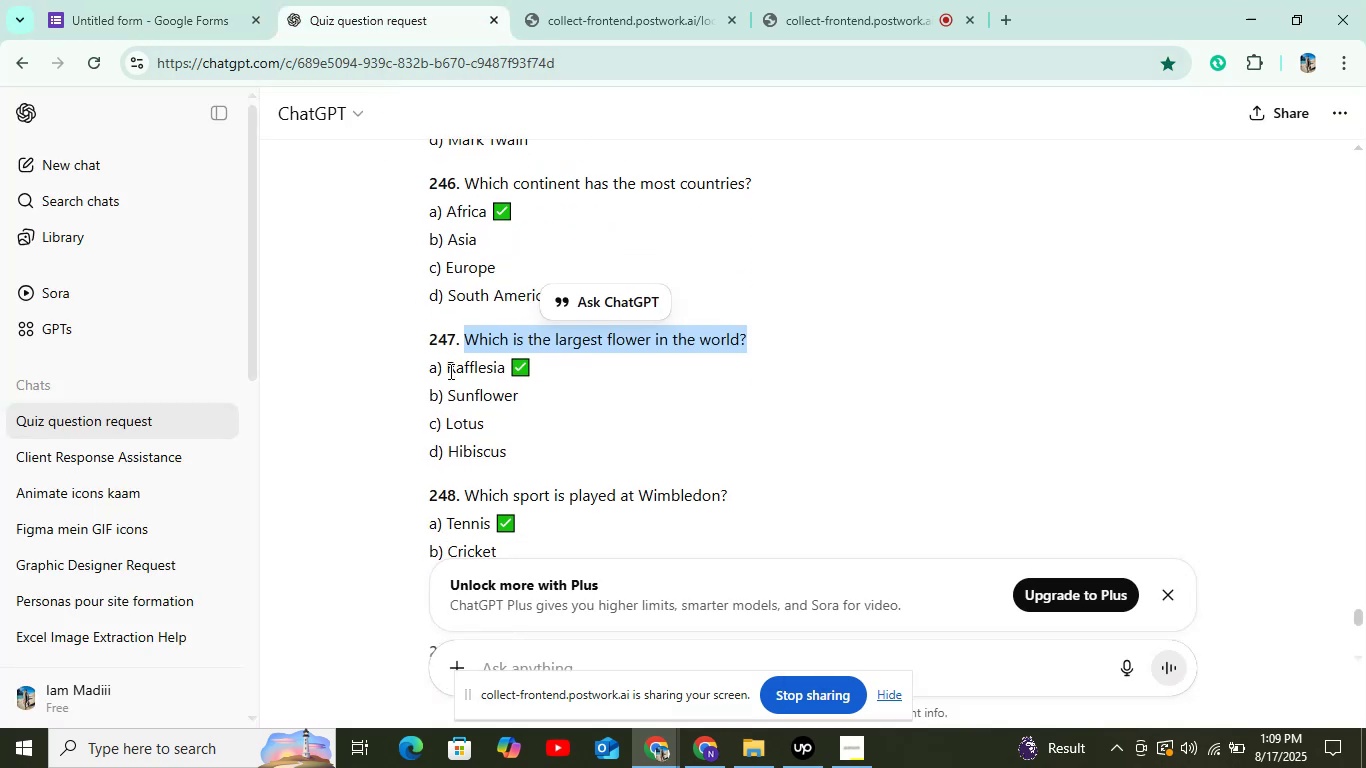 
left_click_drag(start_coordinate=[443, 369], to_coordinate=[503, 374])
 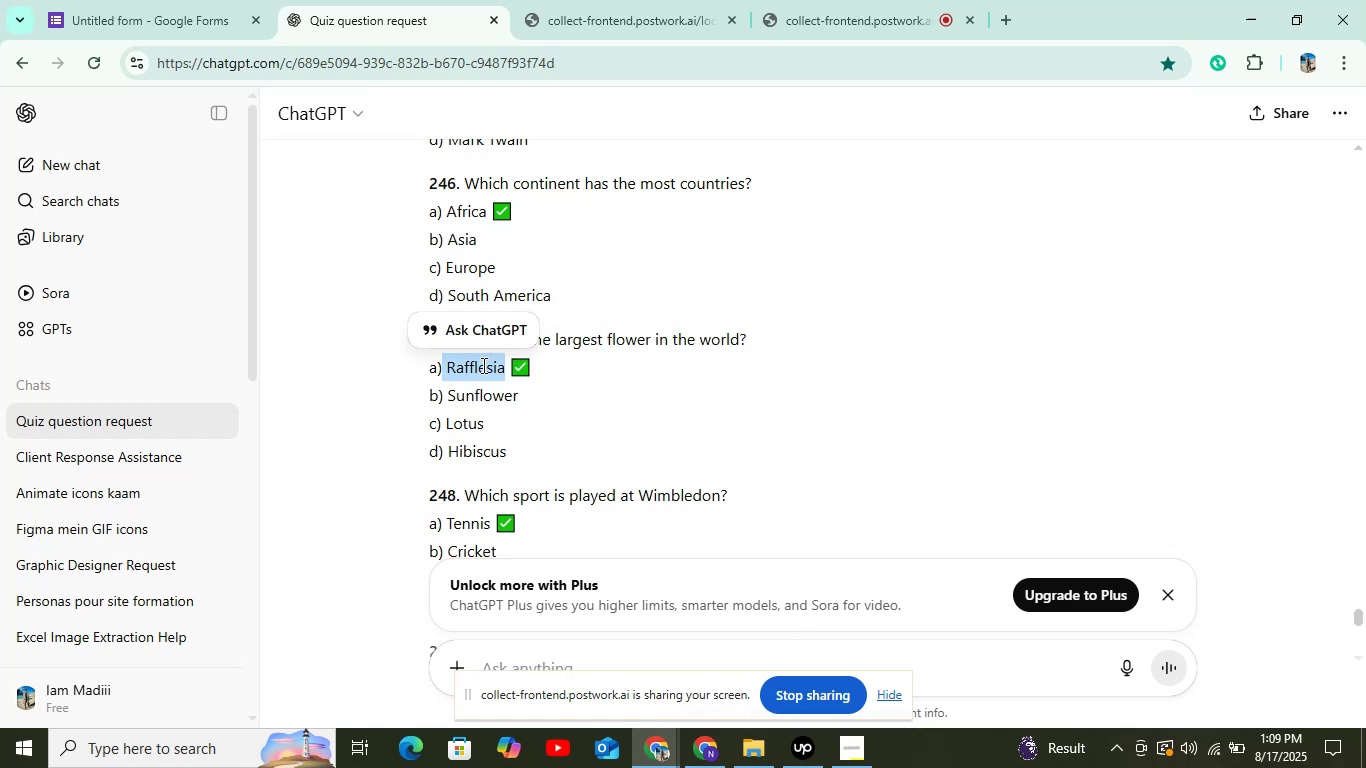 
right_click([482, 365])
 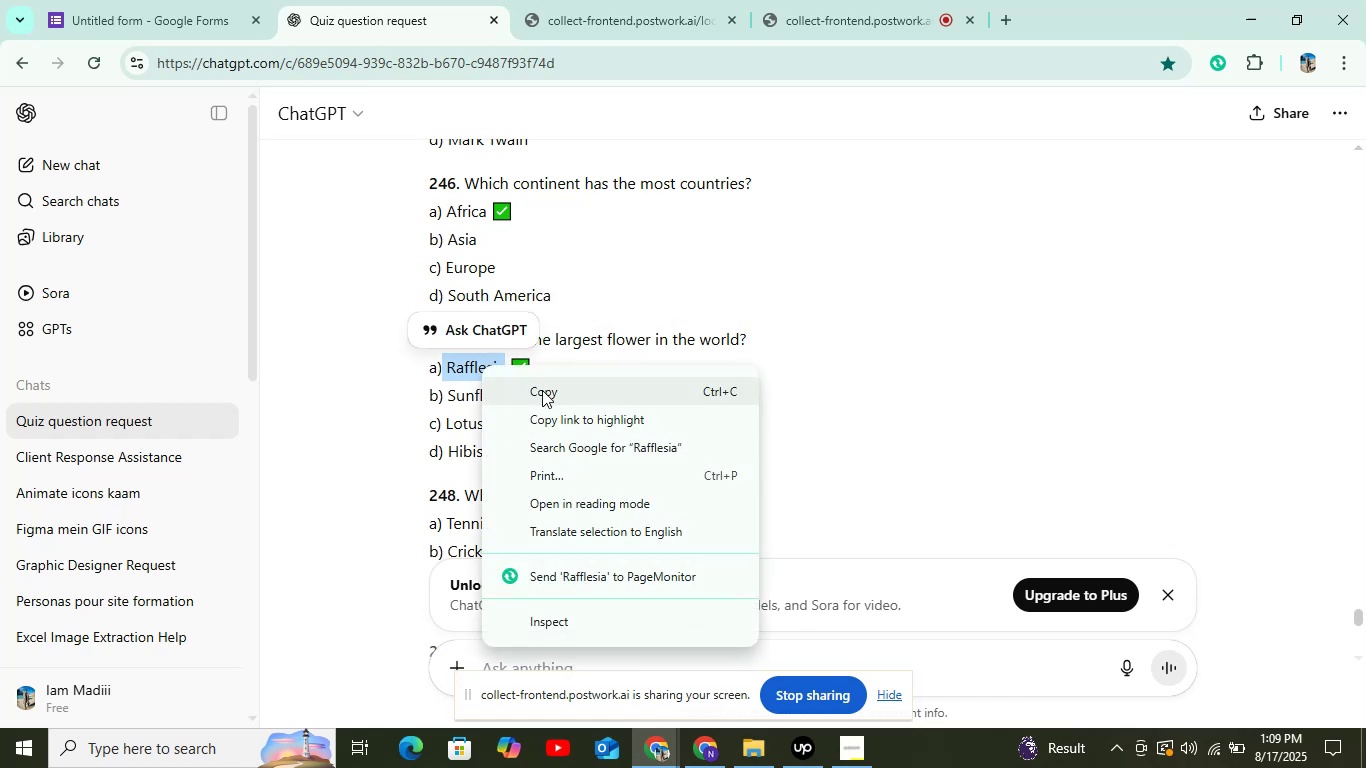 
left_click([542, 390])
 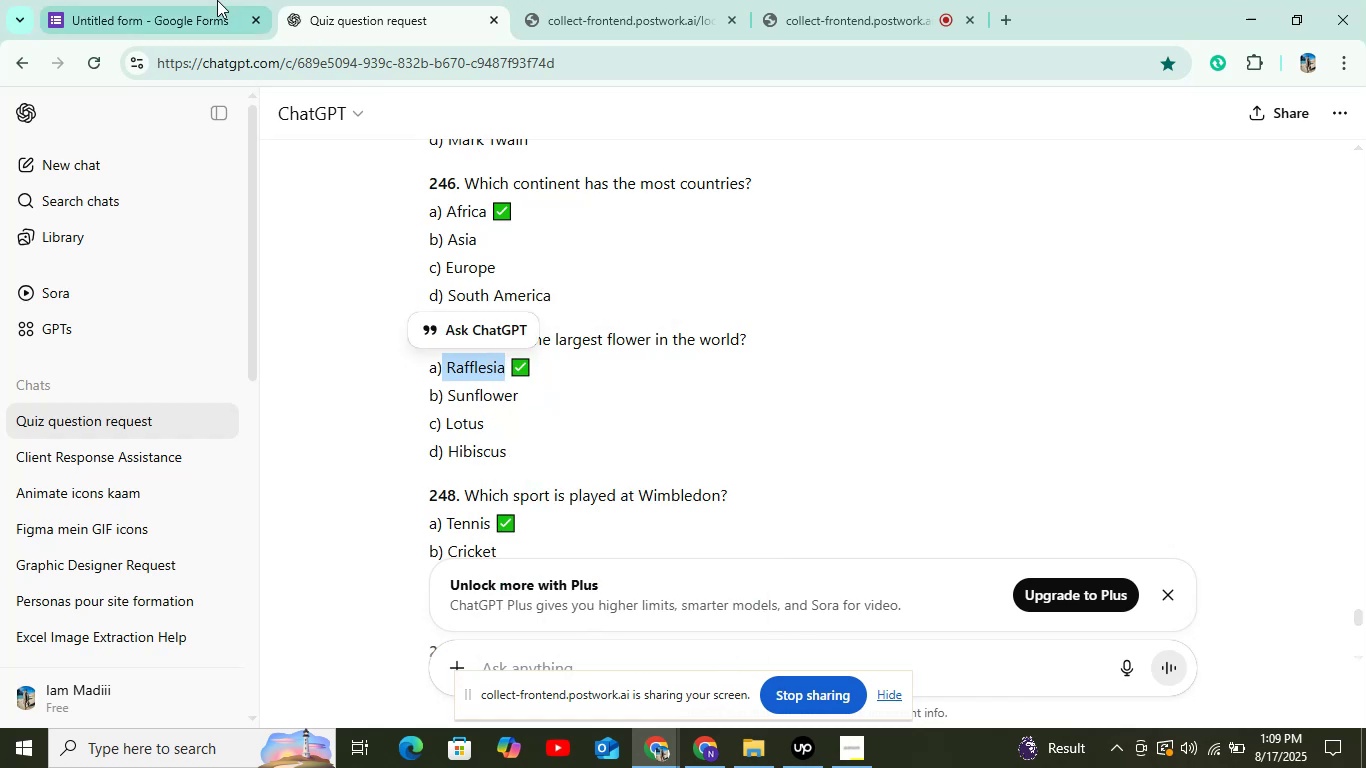 
left_click([216, 4])
 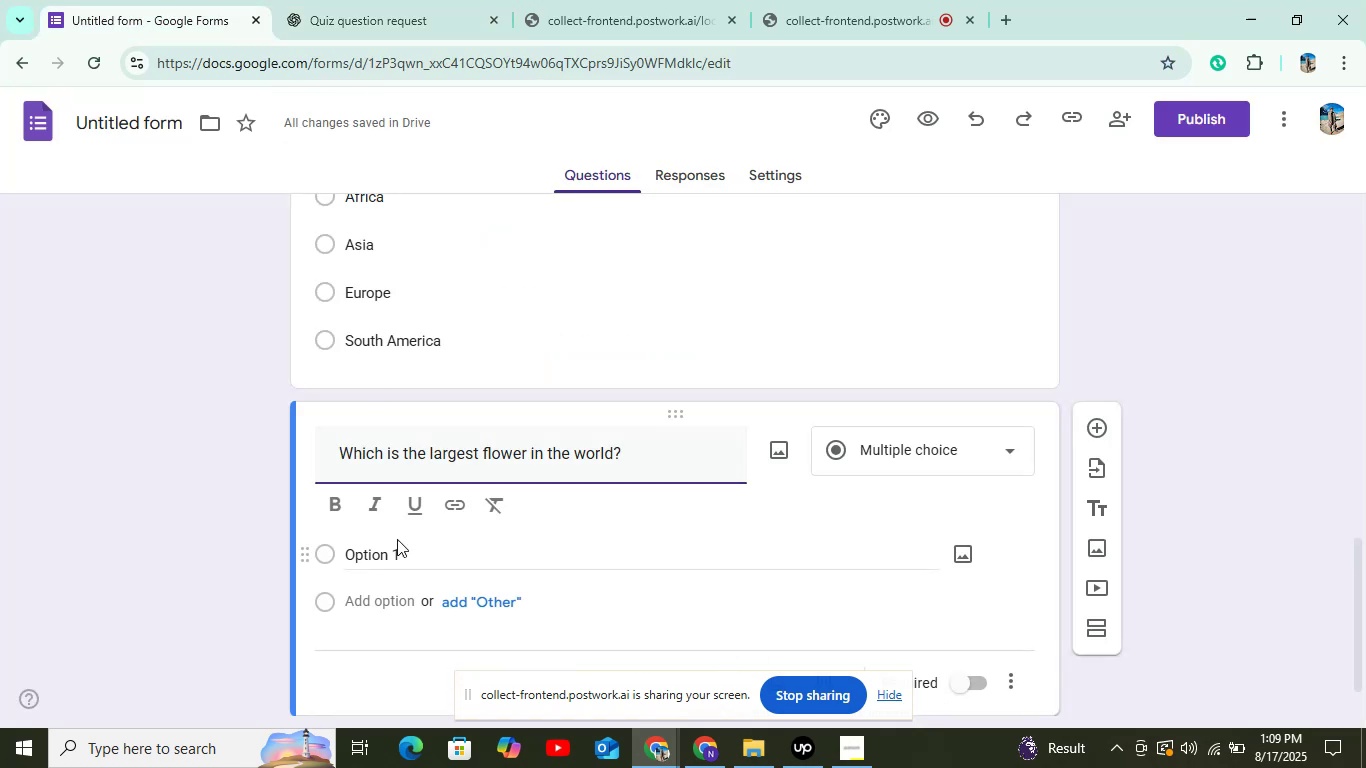 
left_click([397, 535])
 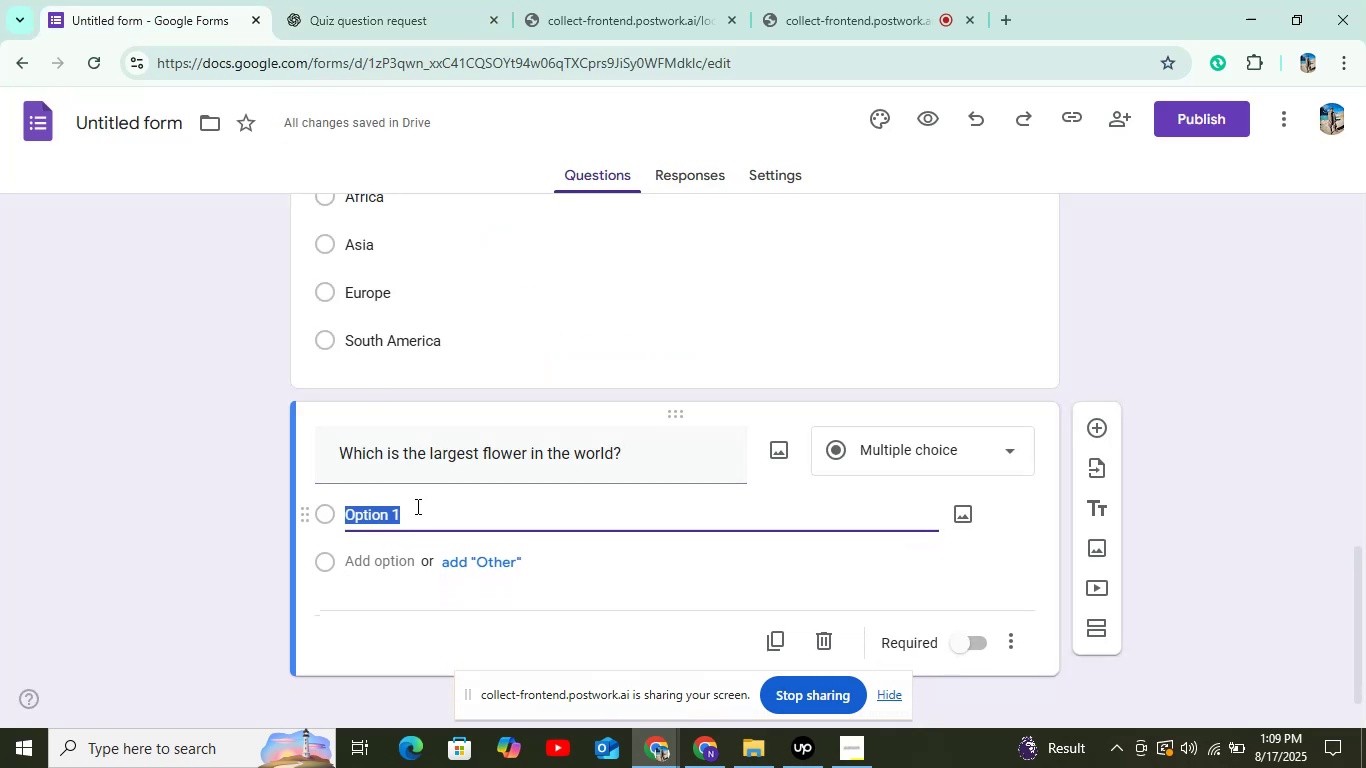 
right_click([416, 509])
 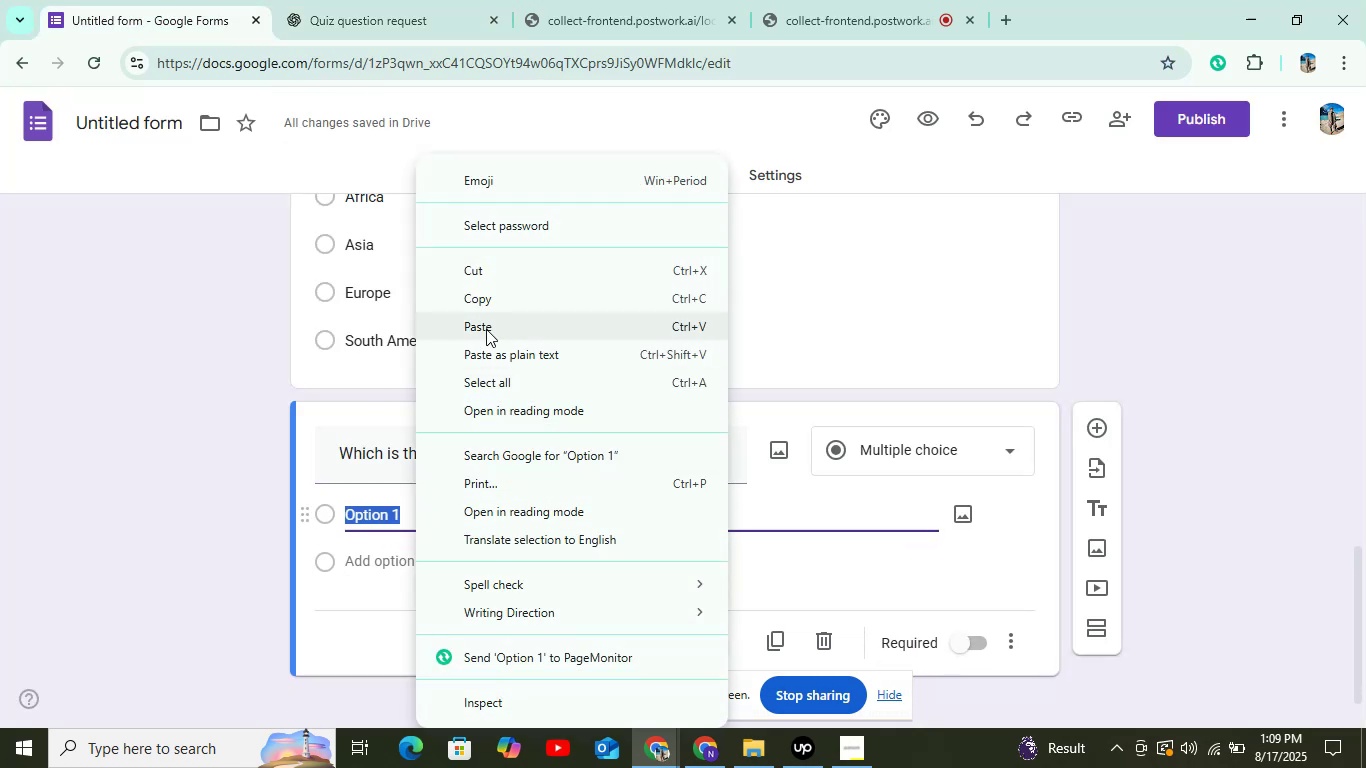 
left_click([486, 329])
 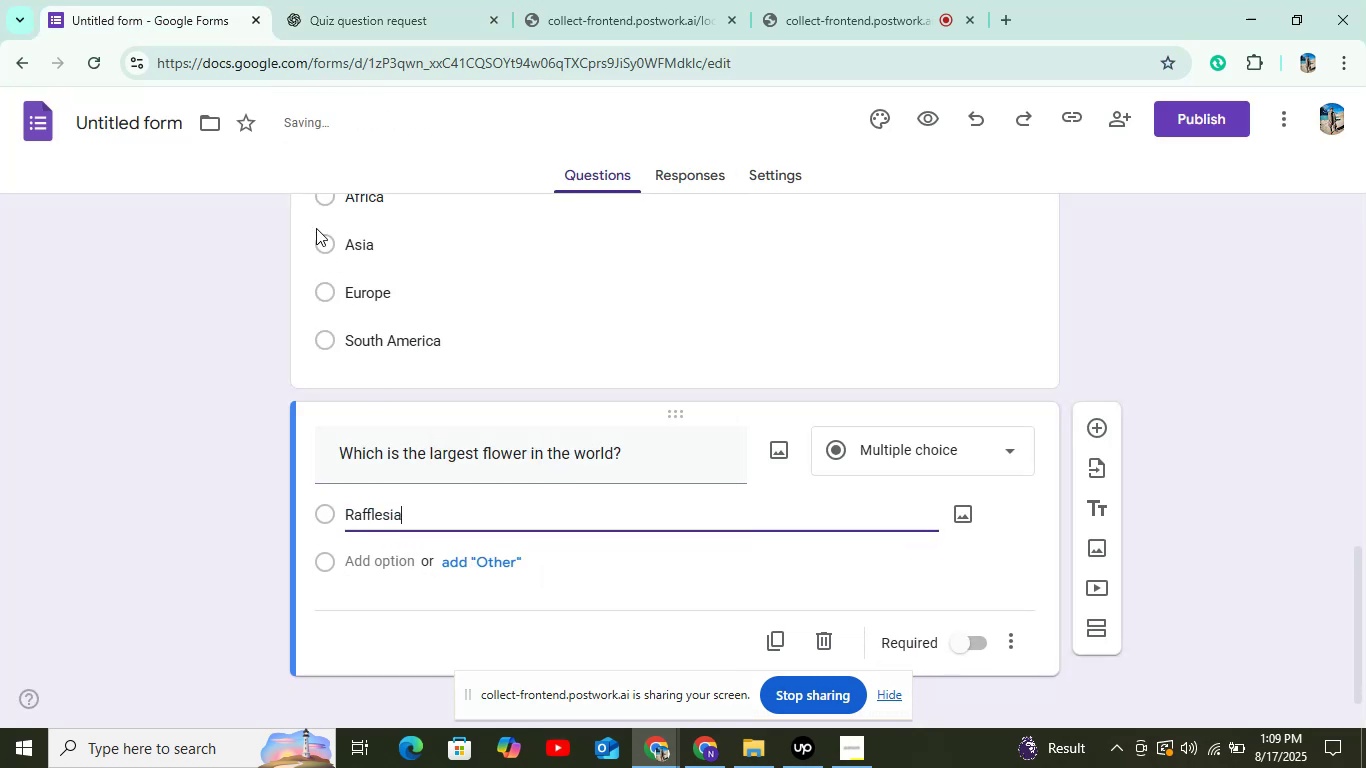 
mouse_move([410, 79])
 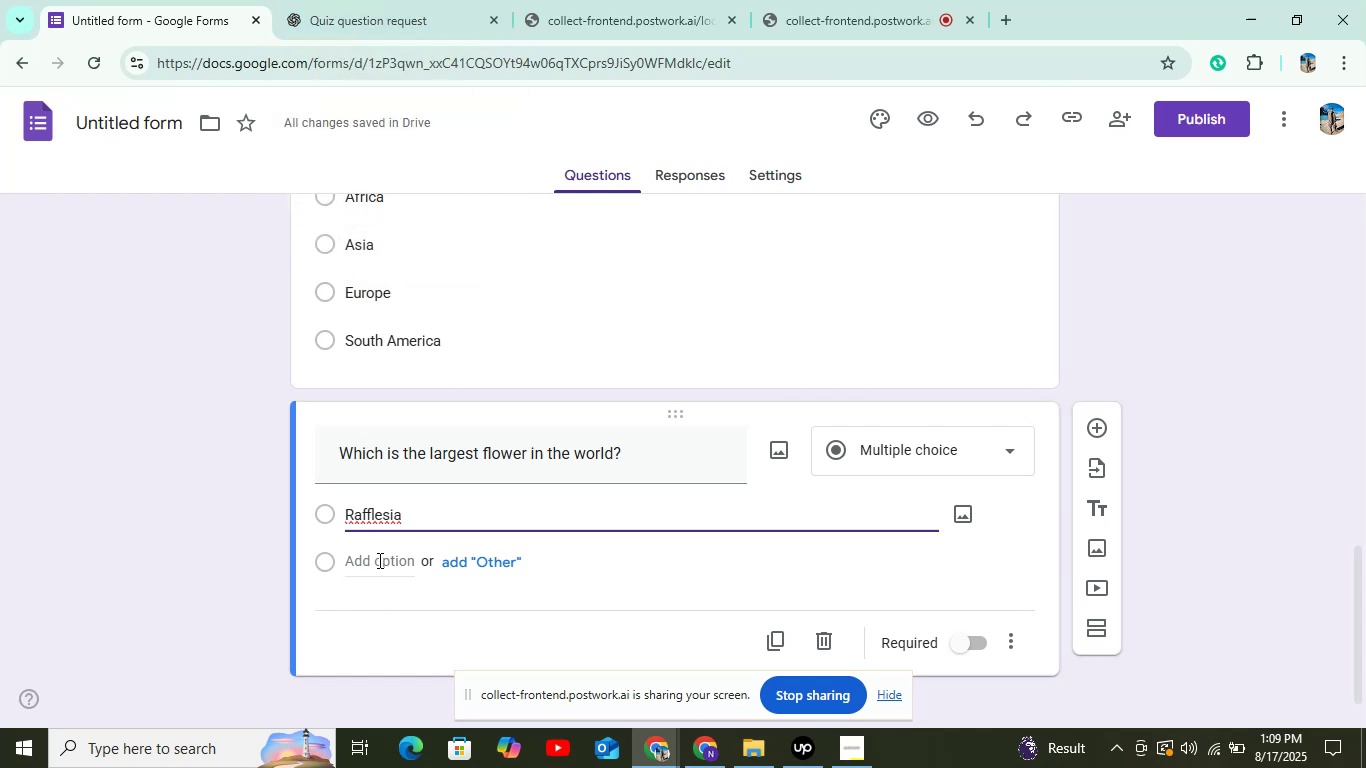 
left_click([378, 560])
 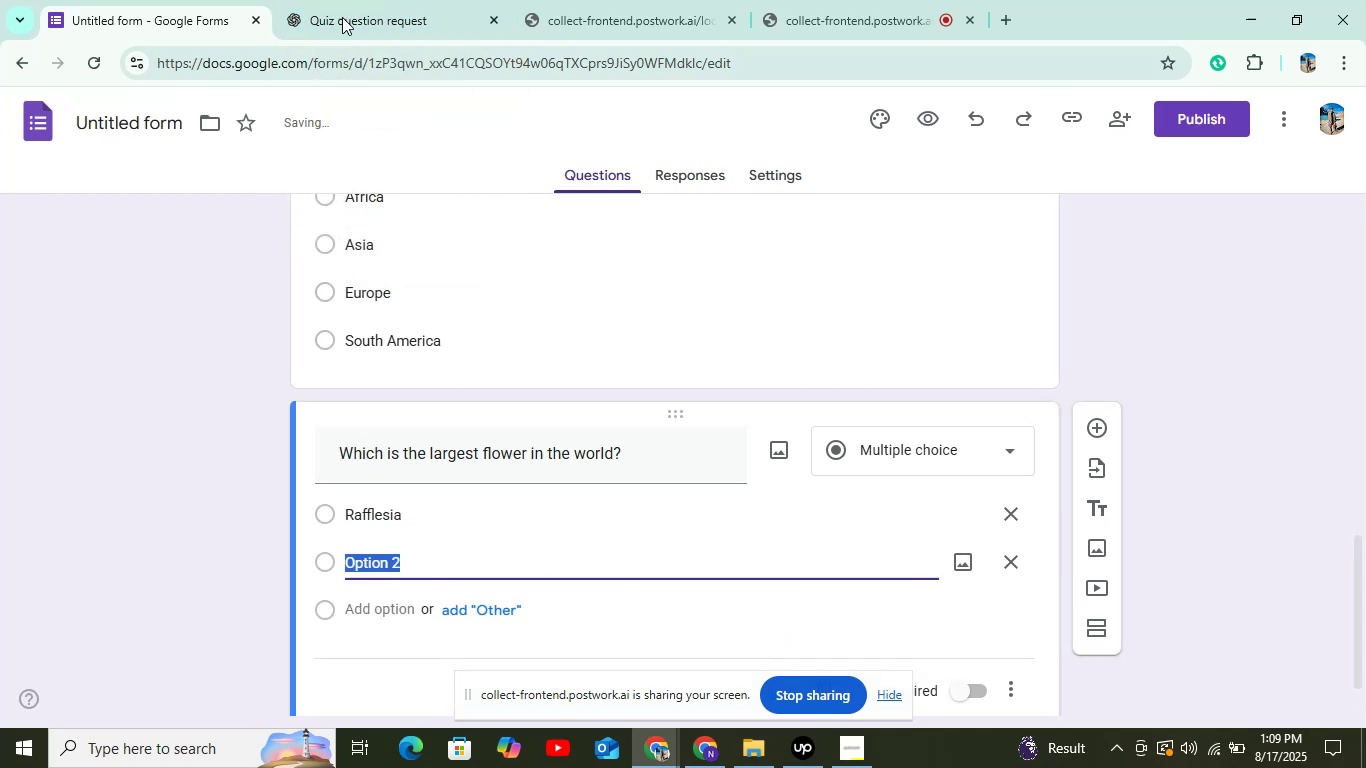 
left_click([347, 11])
 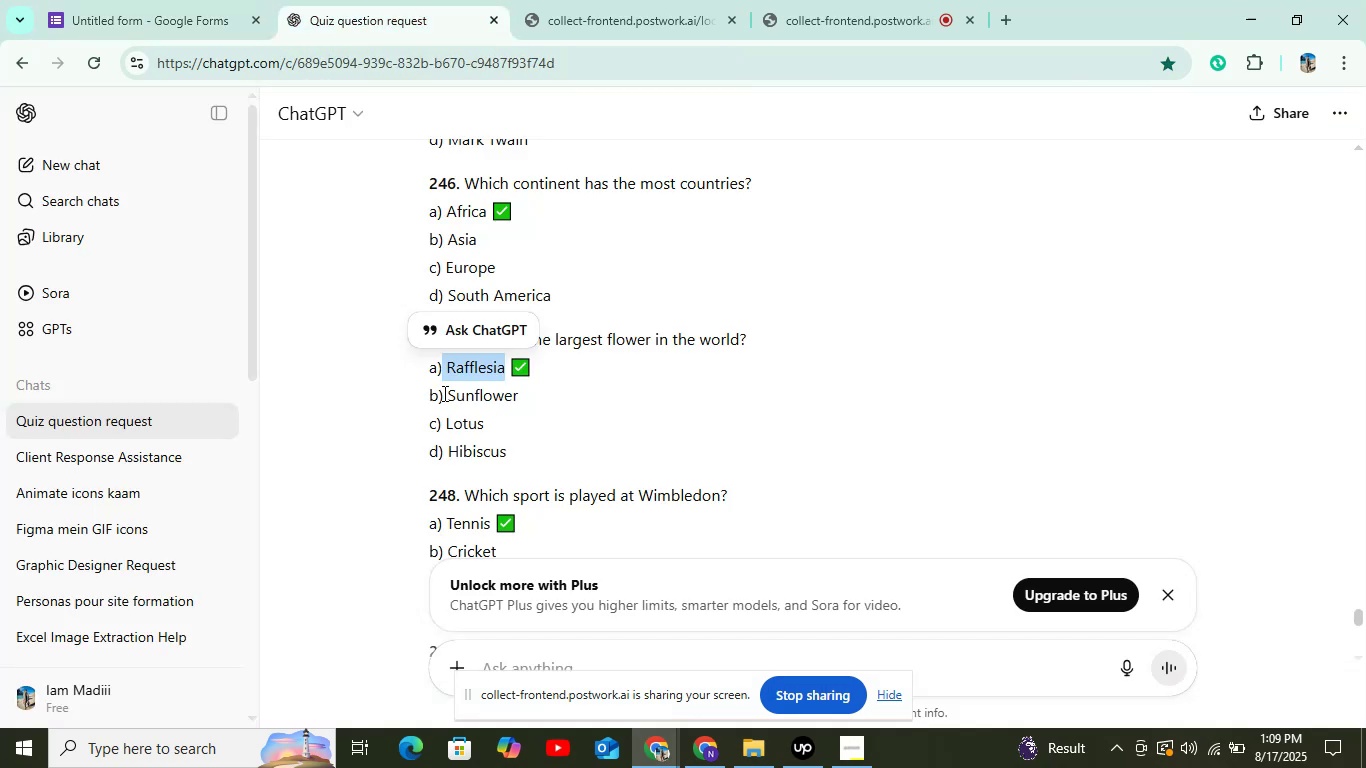 
left_click_drag(start_coordinate=[446, 398], to_coordinate=[535, 405])
 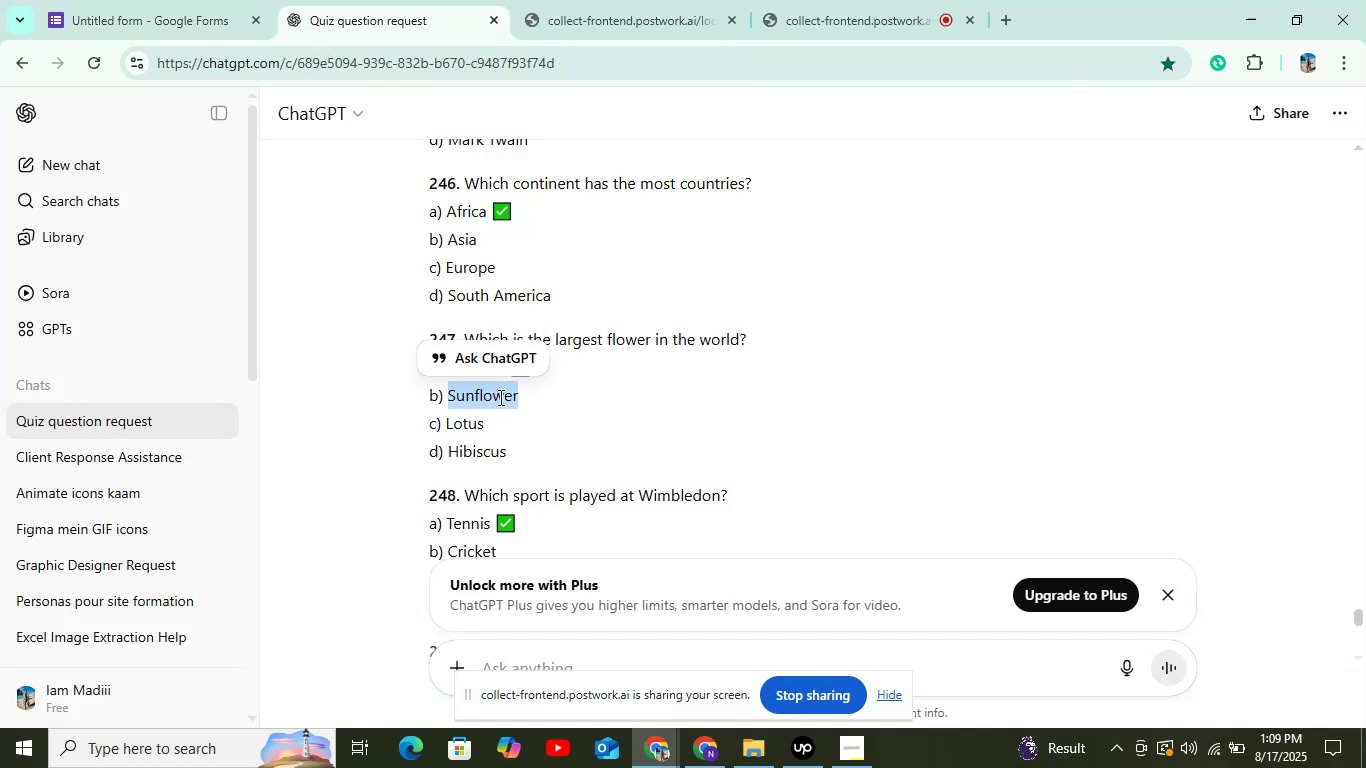 
right_click([499, 397])
 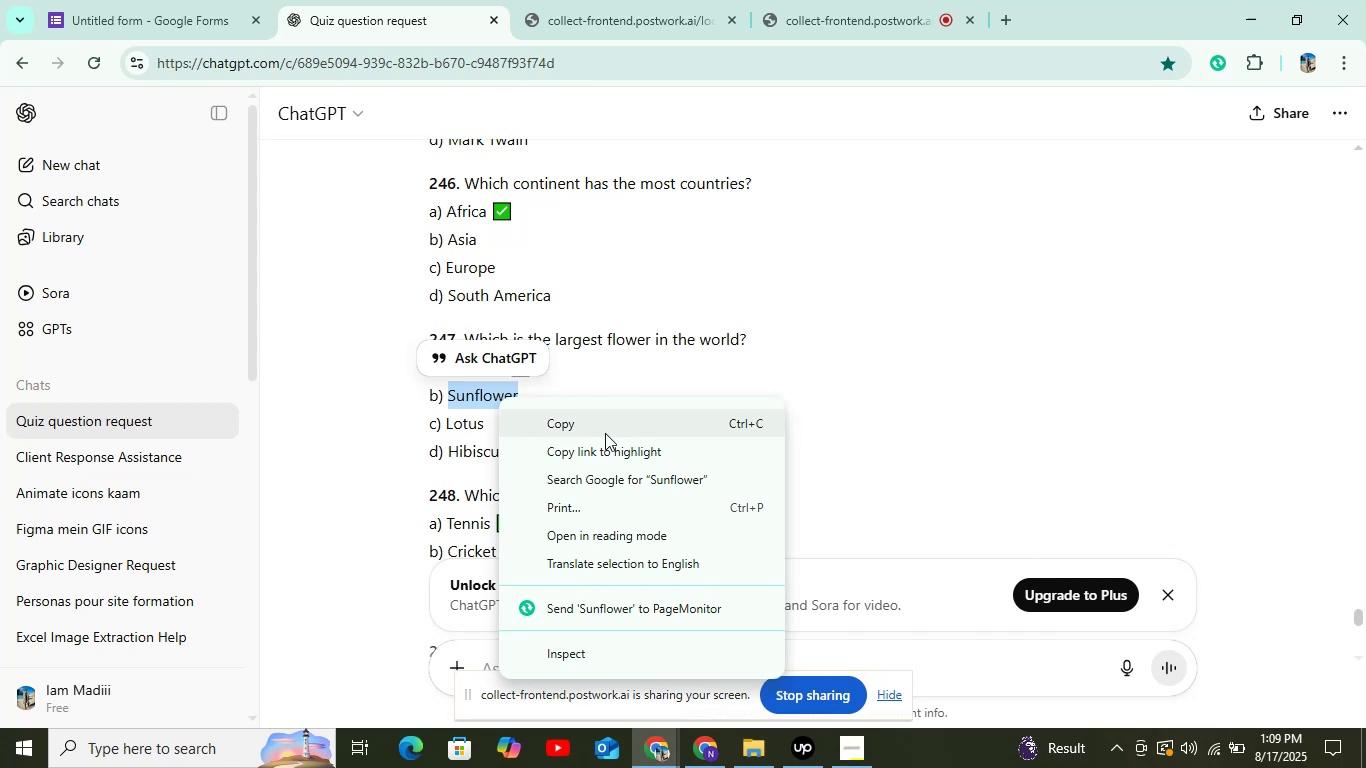 
left_click([605, 433])
 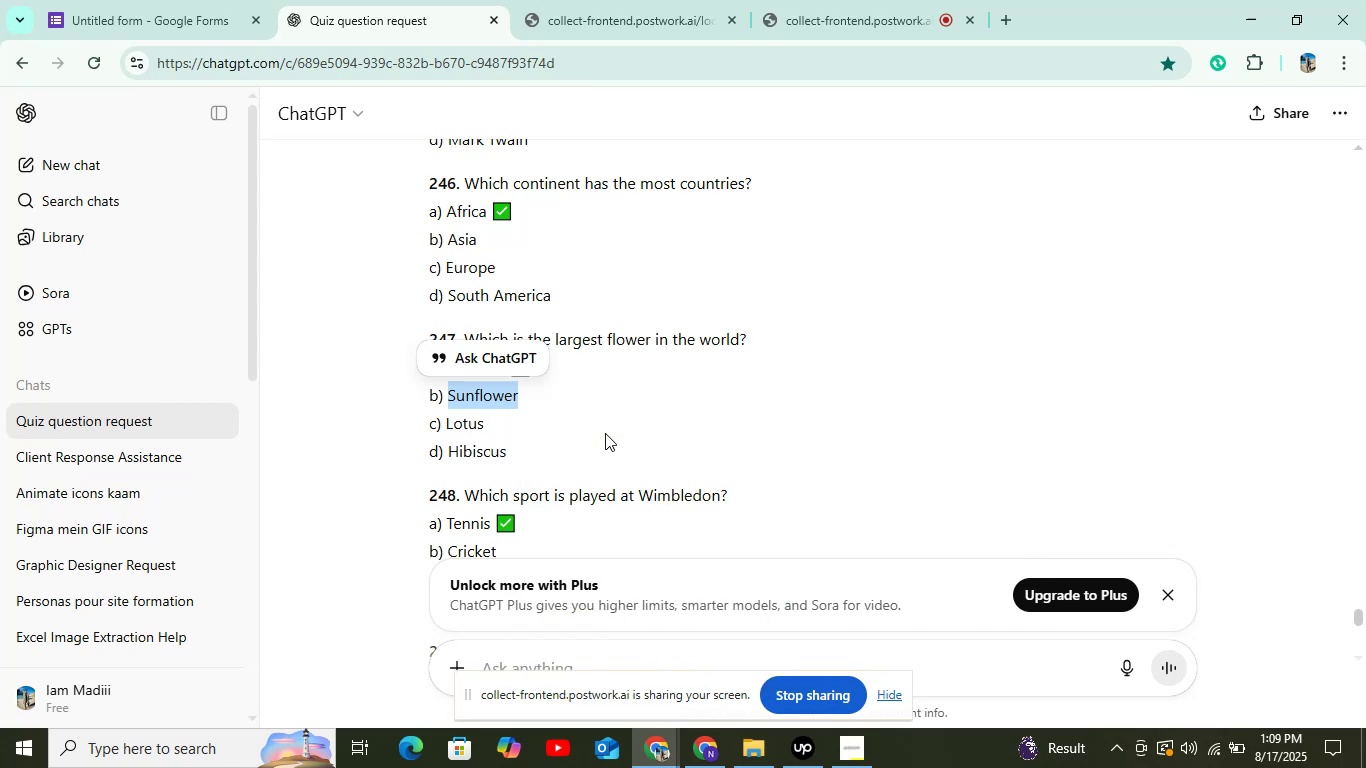 
left_click([605, 433])
 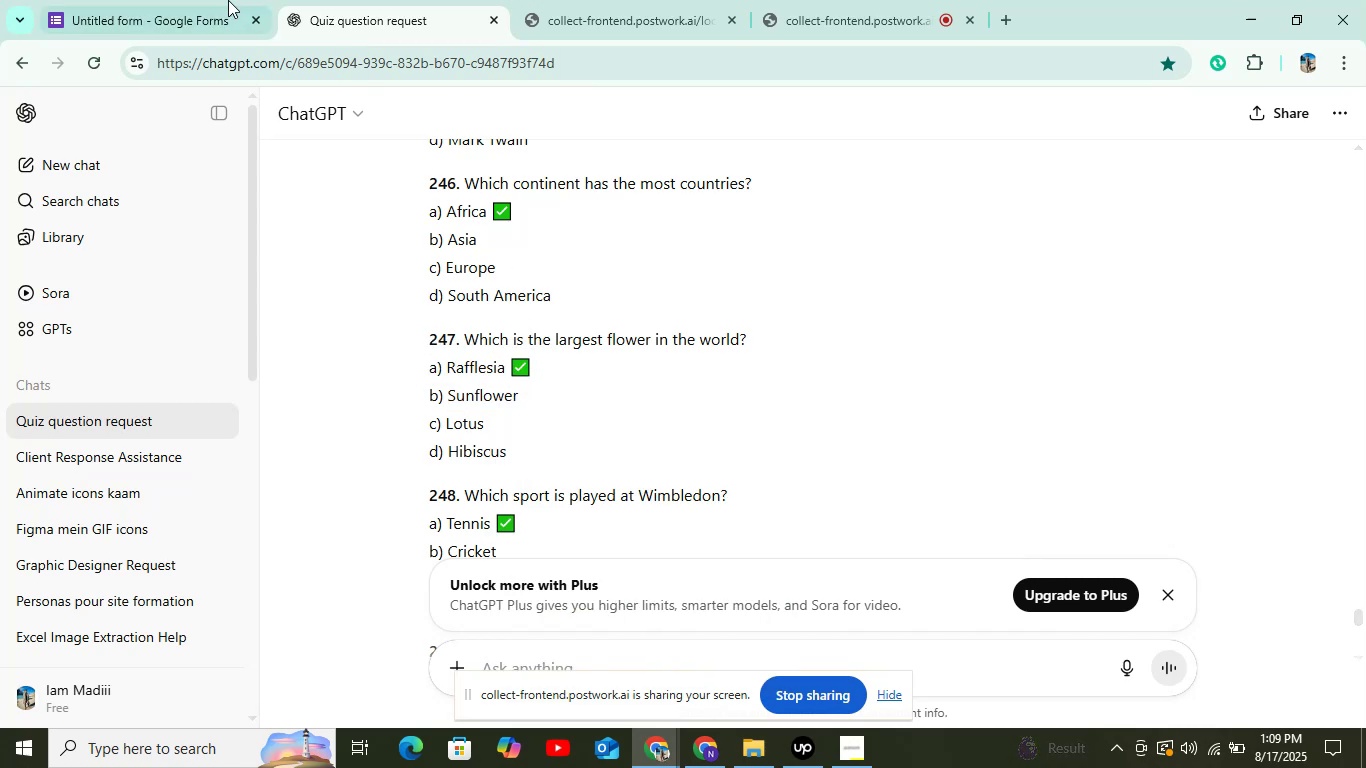 
left_click([154, 5])
 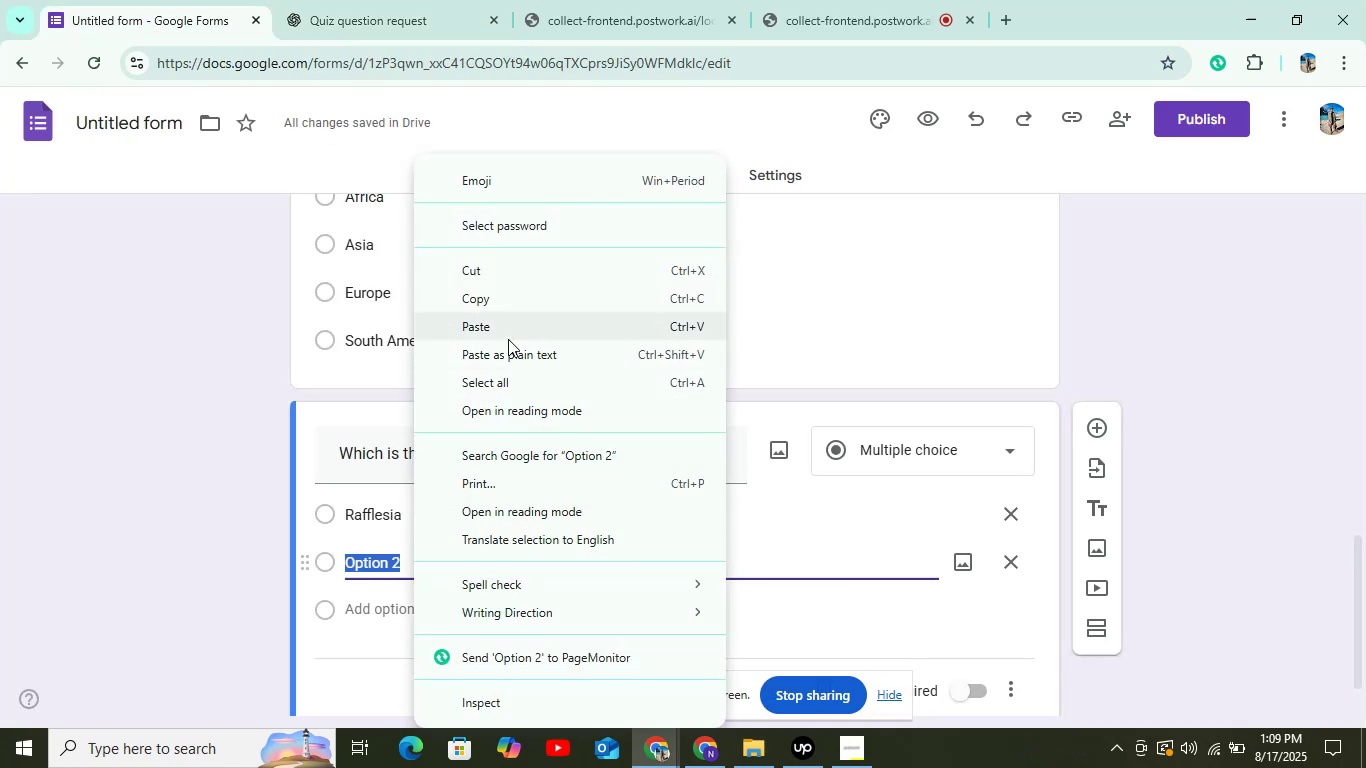 
left_click([509, 327])
 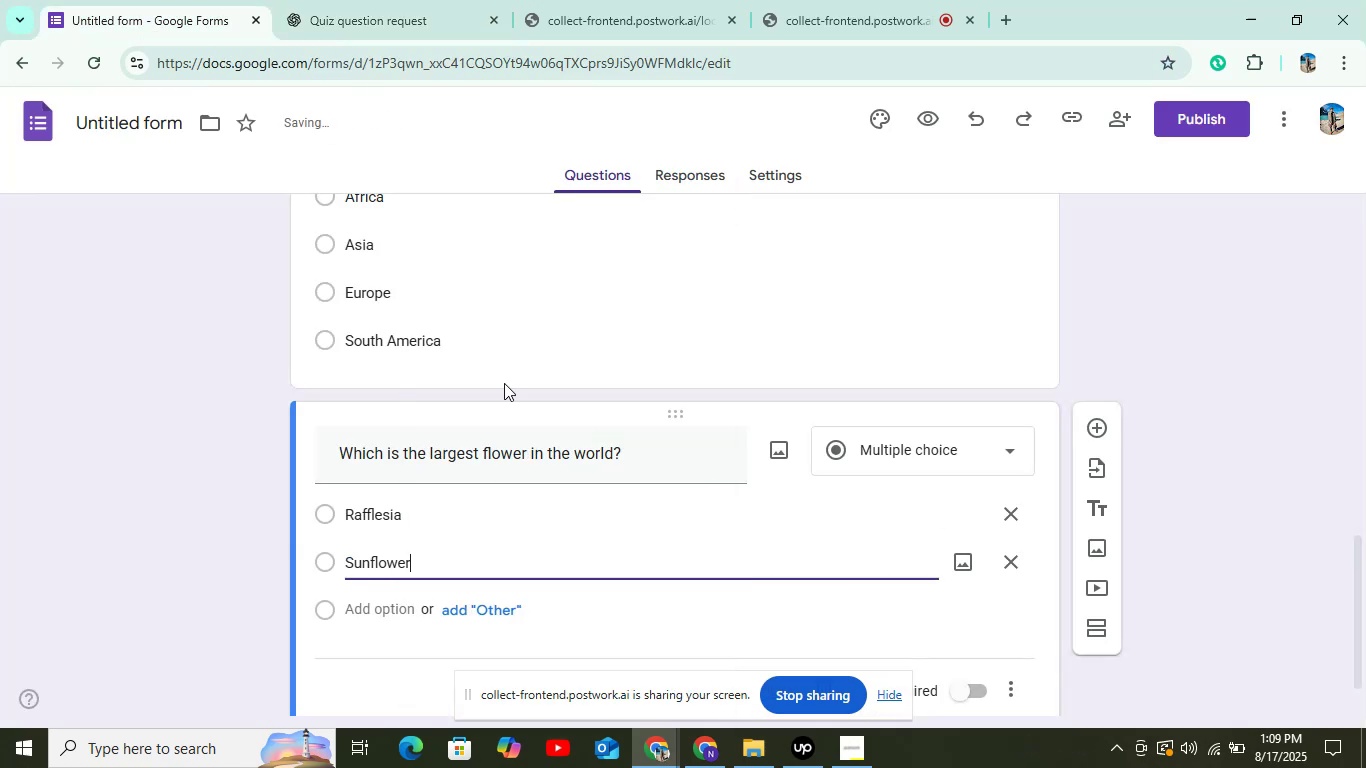 
scroll: coordinate [479, 461], scroll_direction: down, amount: 1.0
 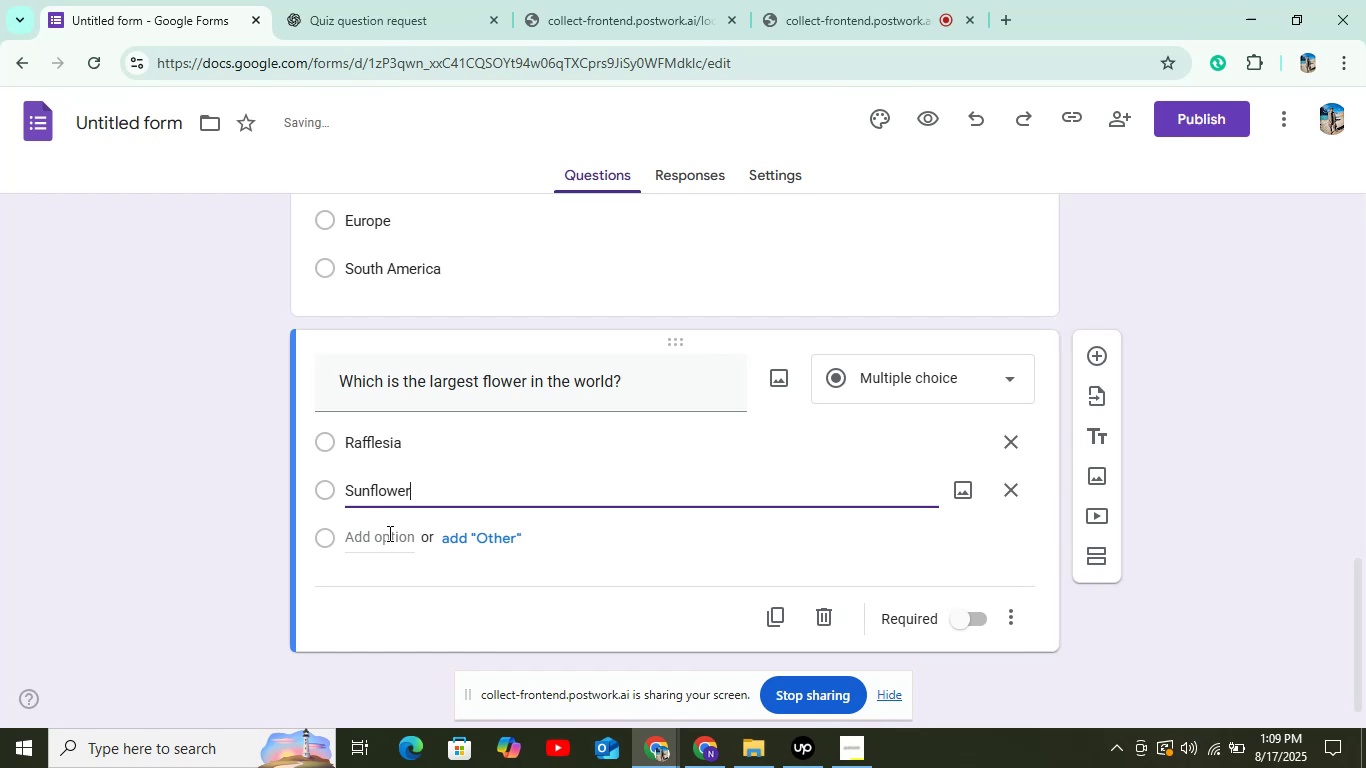 